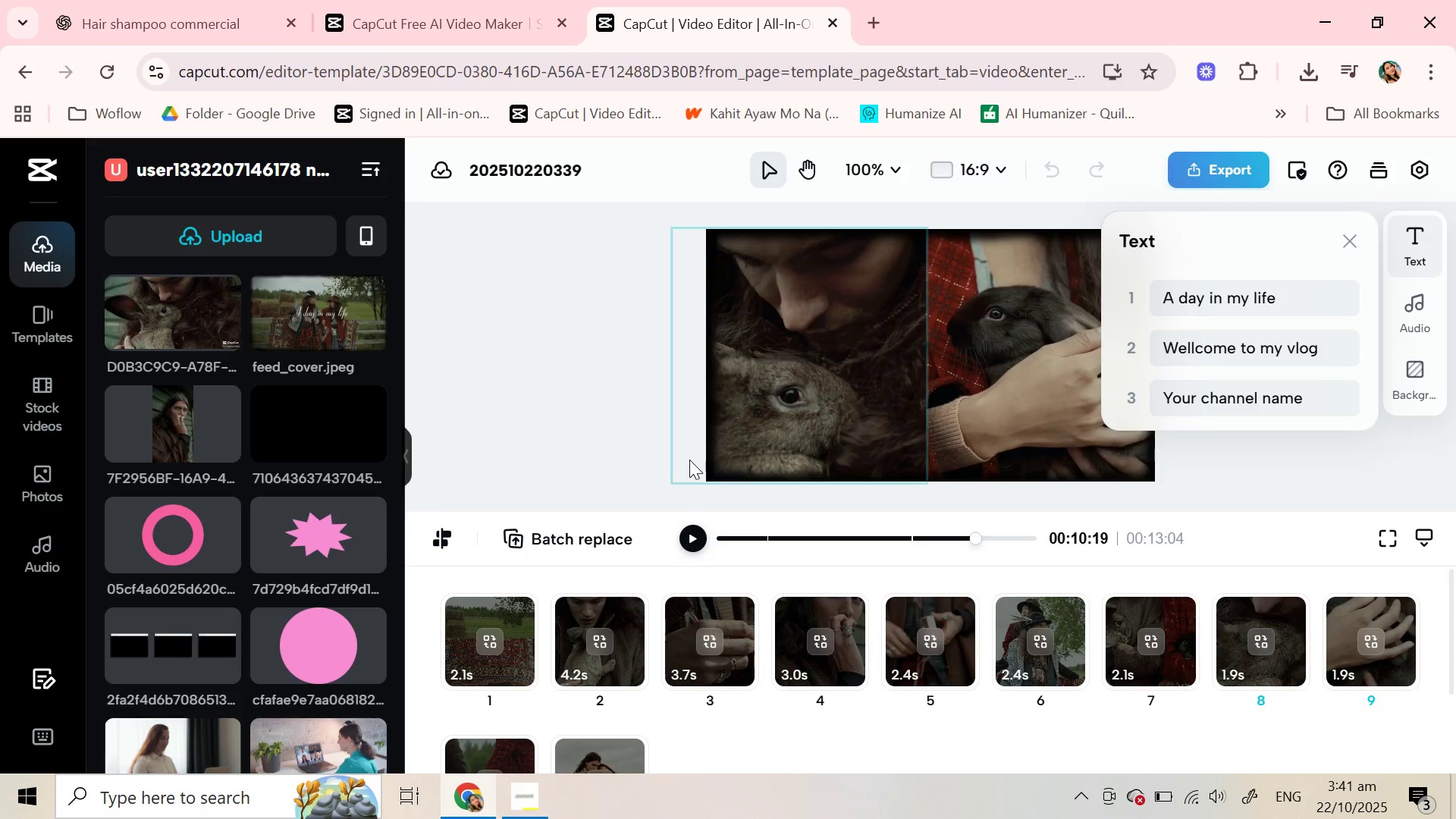 
wait(67.82)
 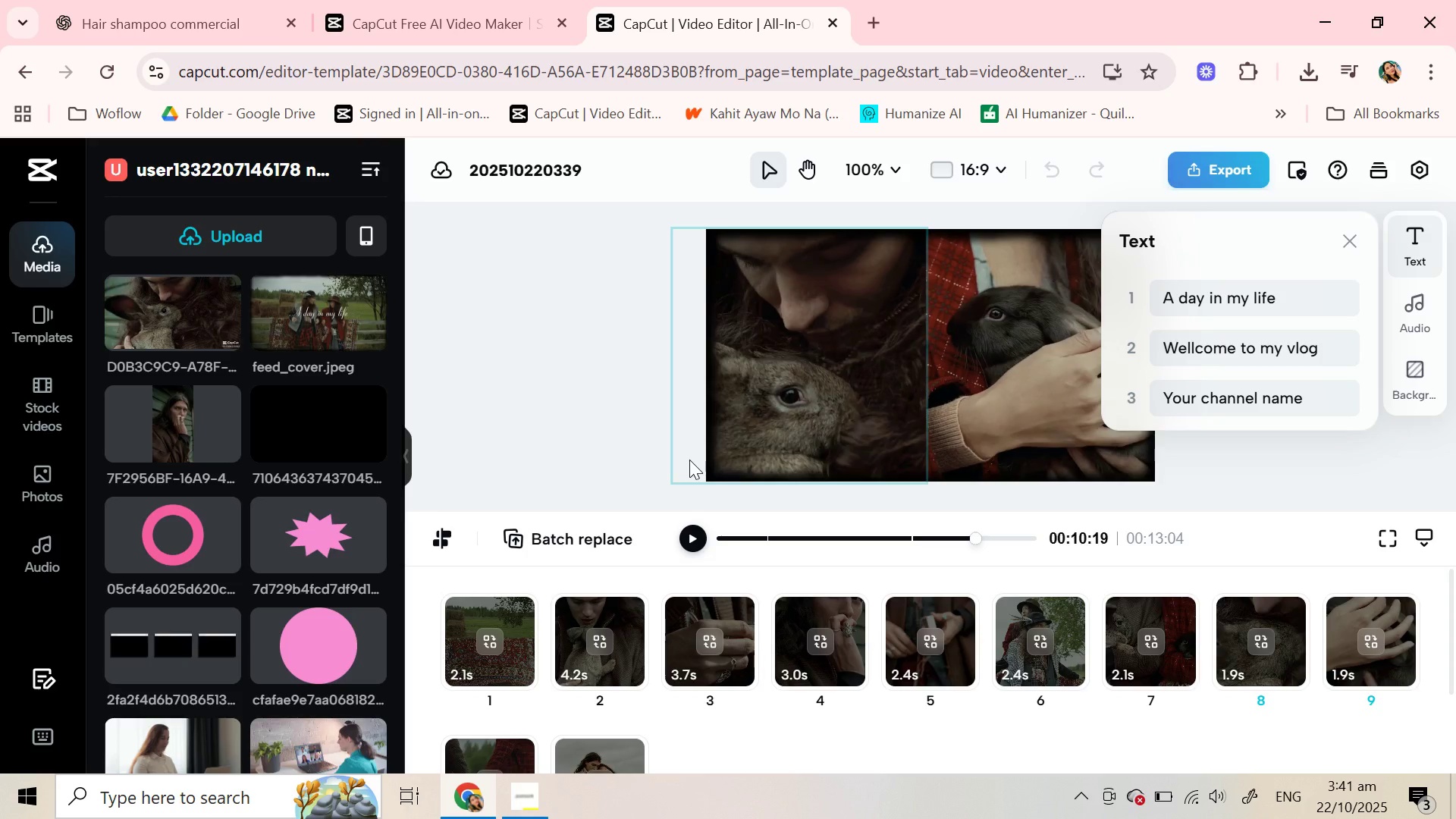 
right_click([174, 527])
 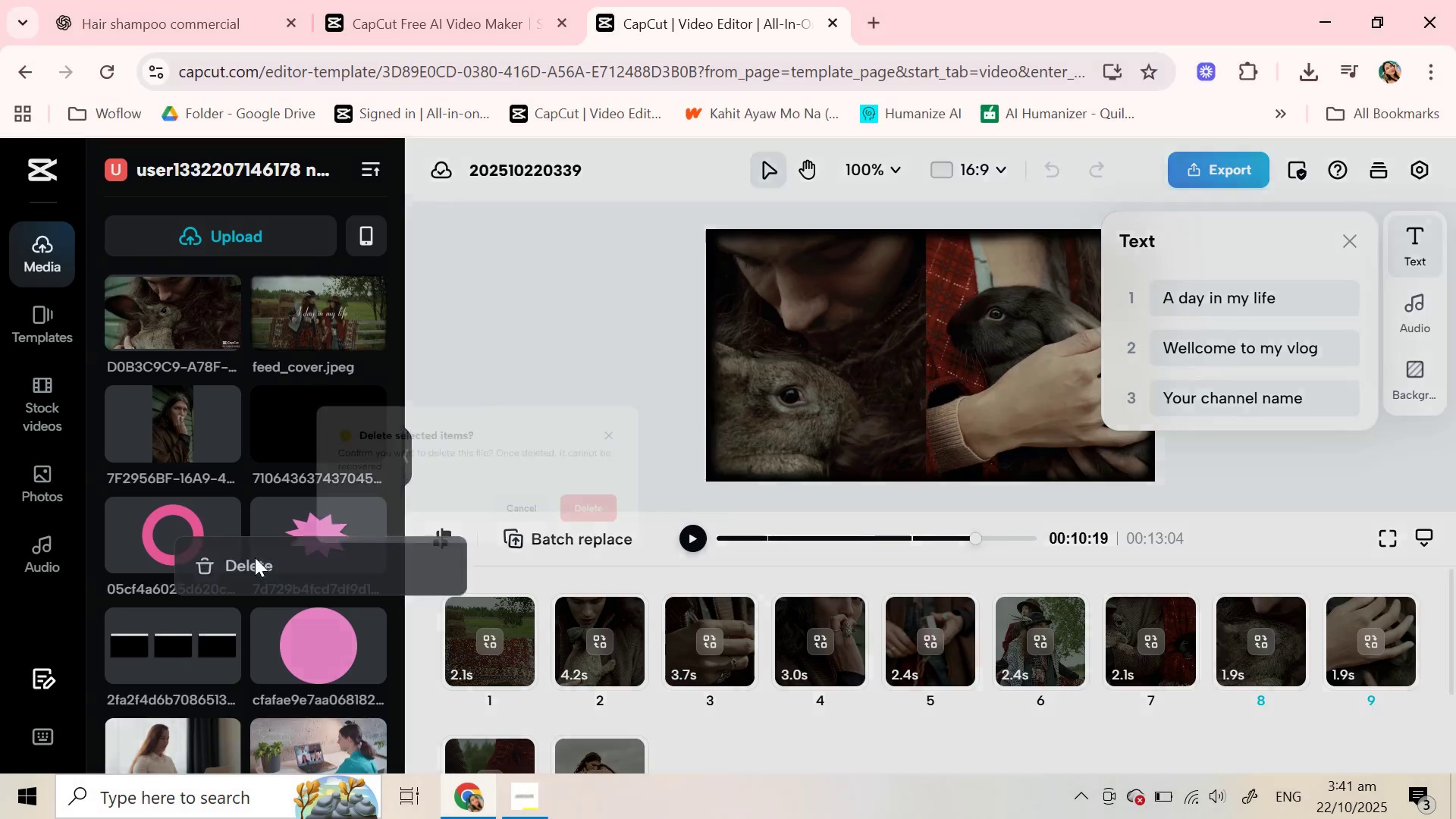 
left_click([255, 557])
 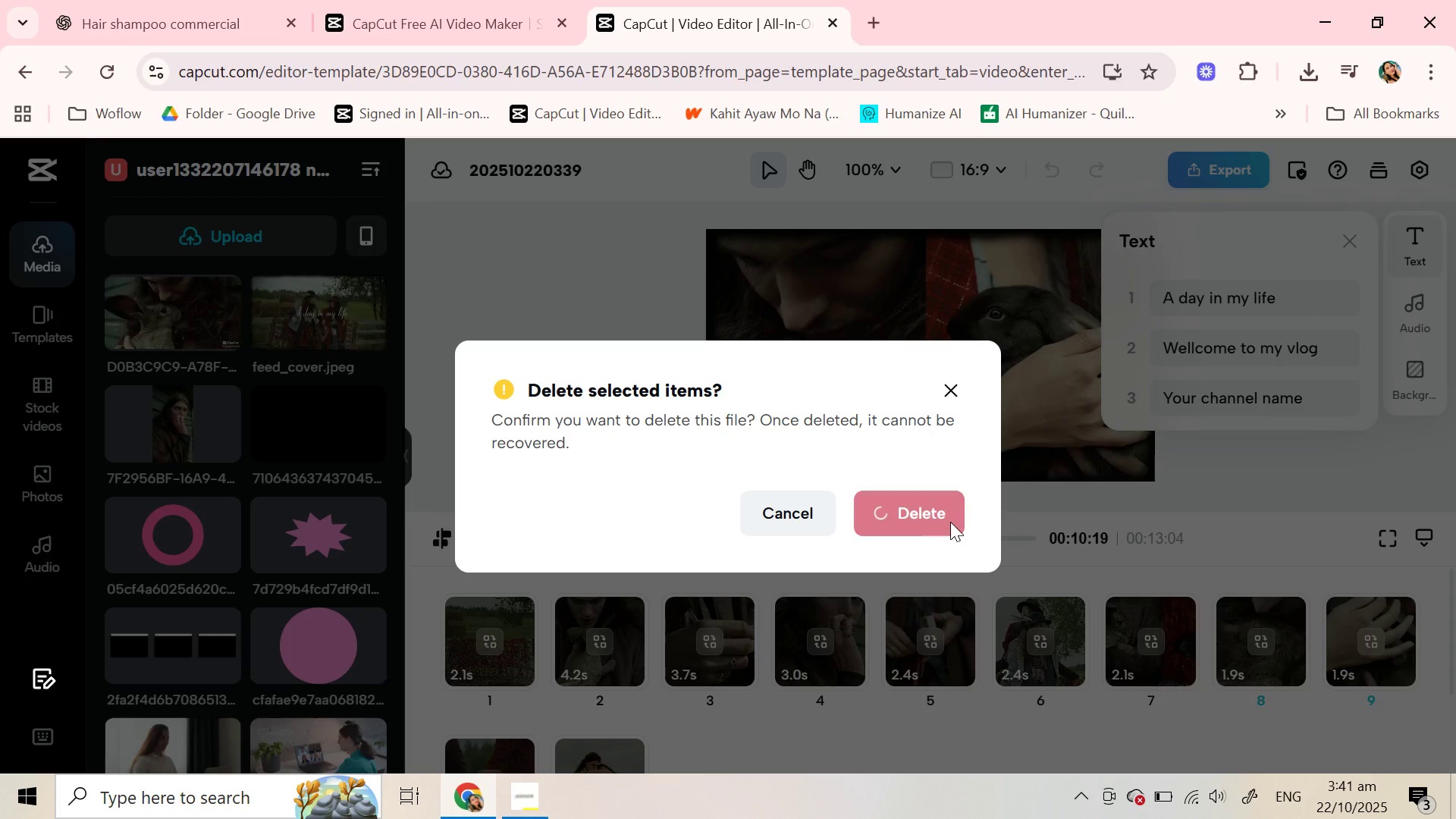 
left_click([950, 522])
 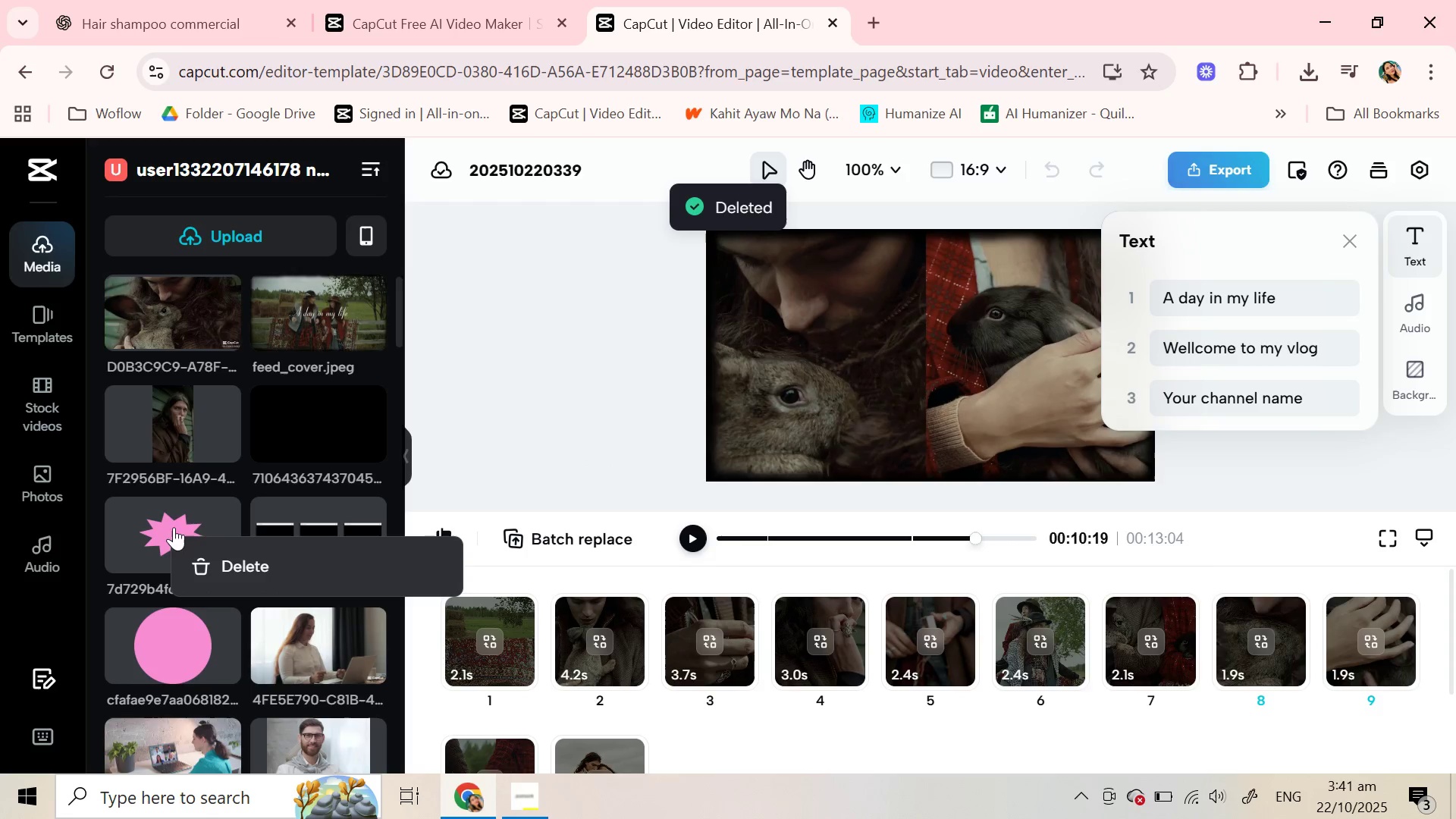 
left_click([243, 548])
 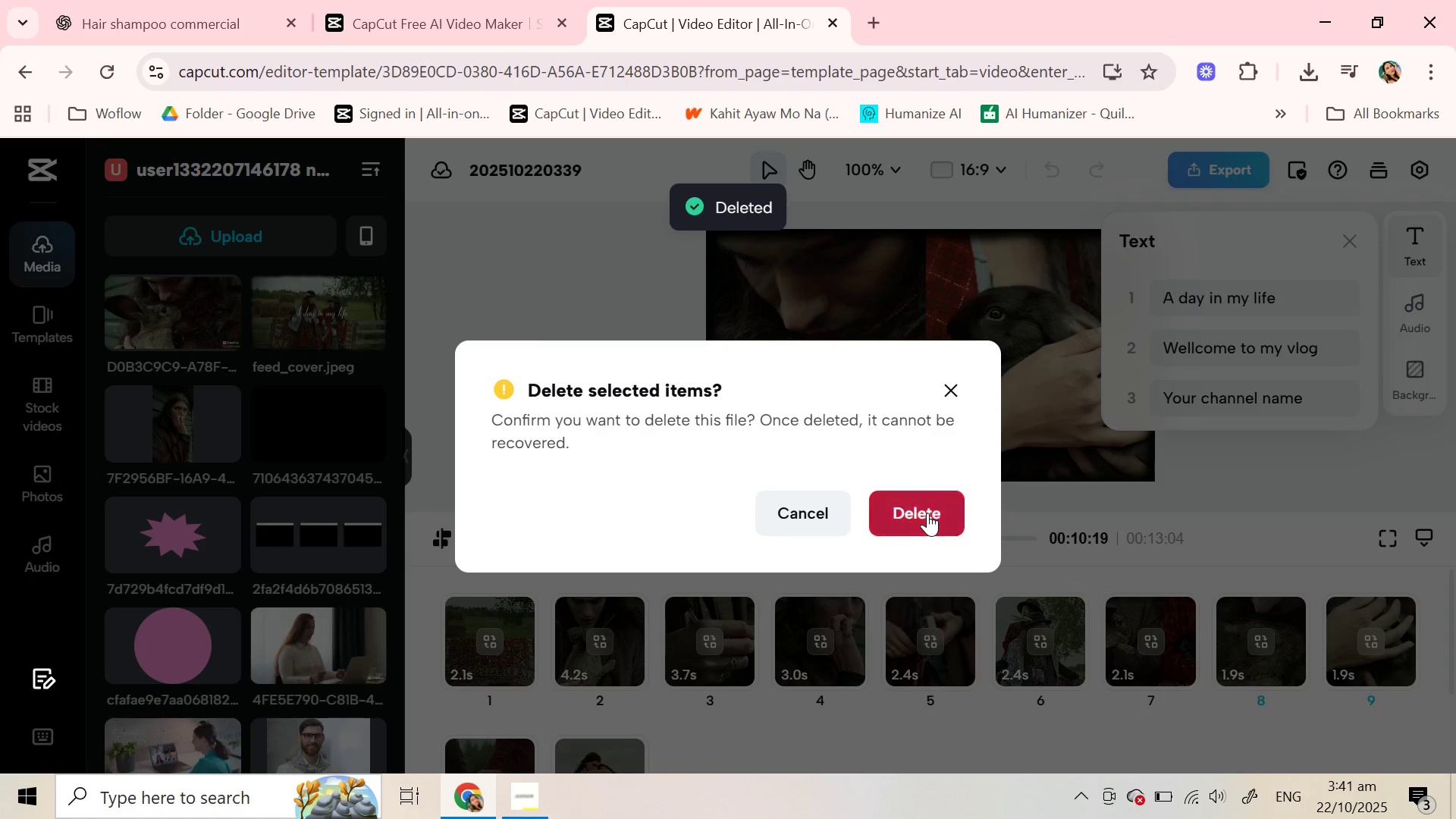 
left_click([927, 513])
 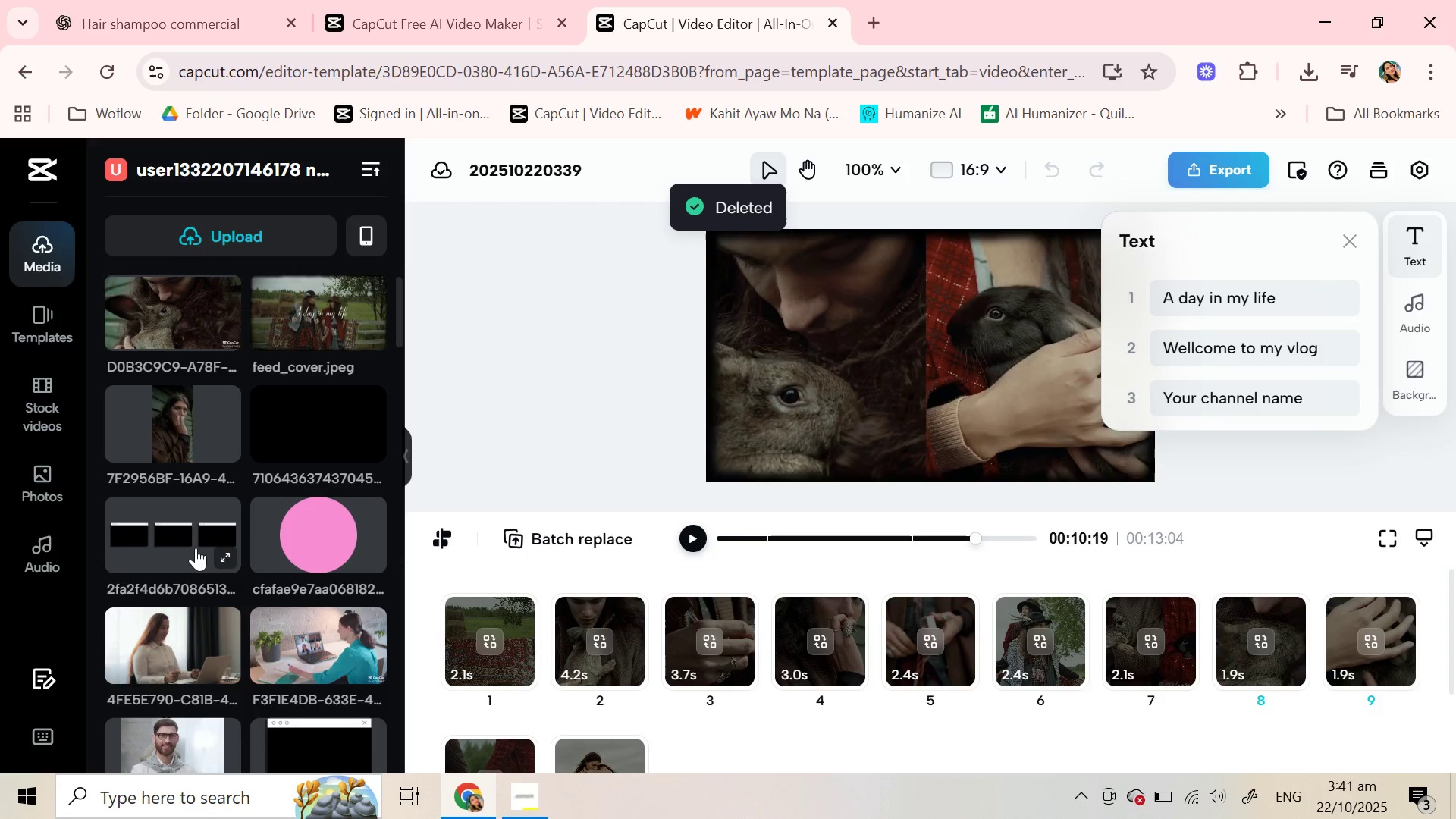 
right_click([196, 548])
 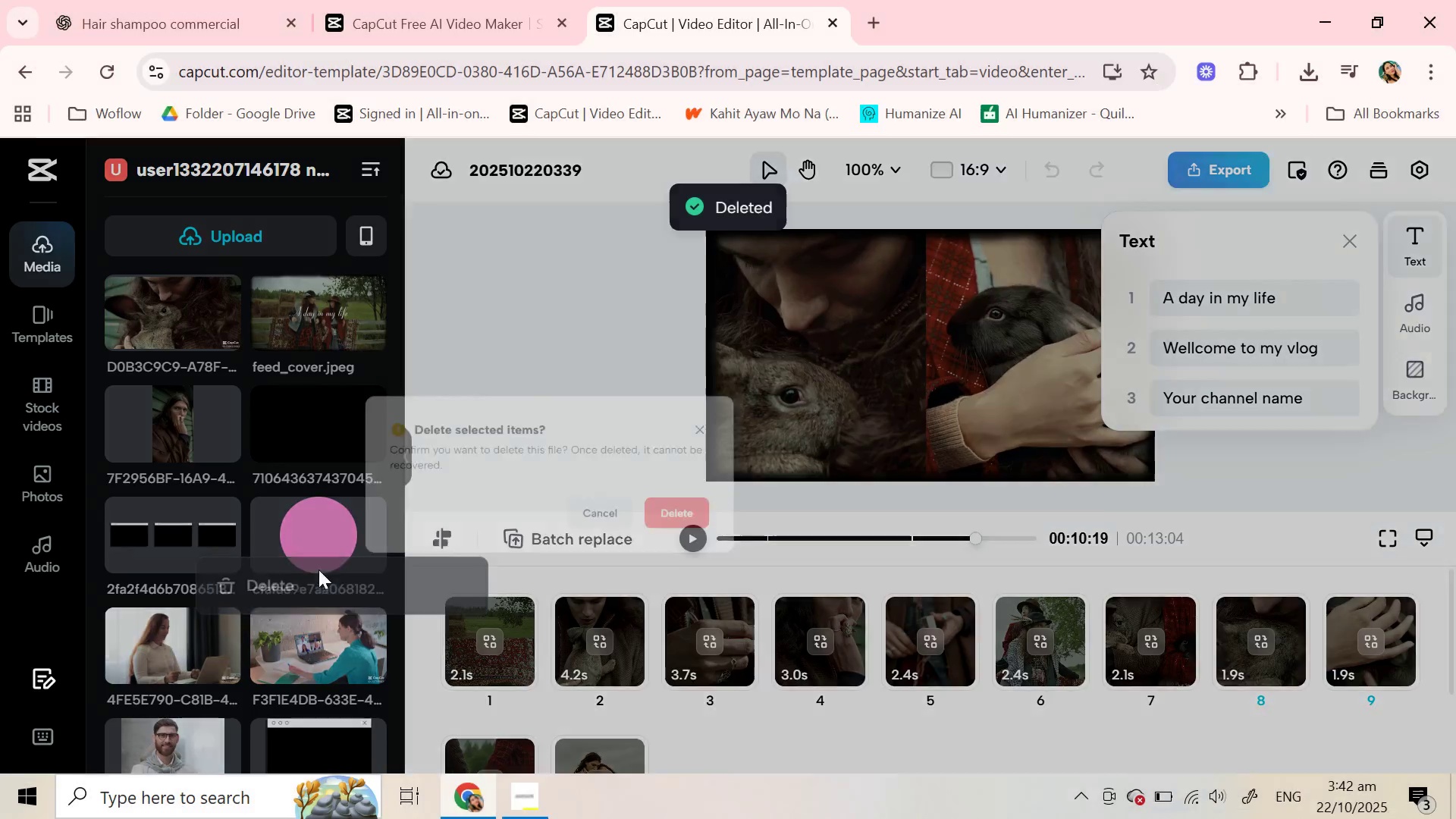 
left_click([317, 570])
 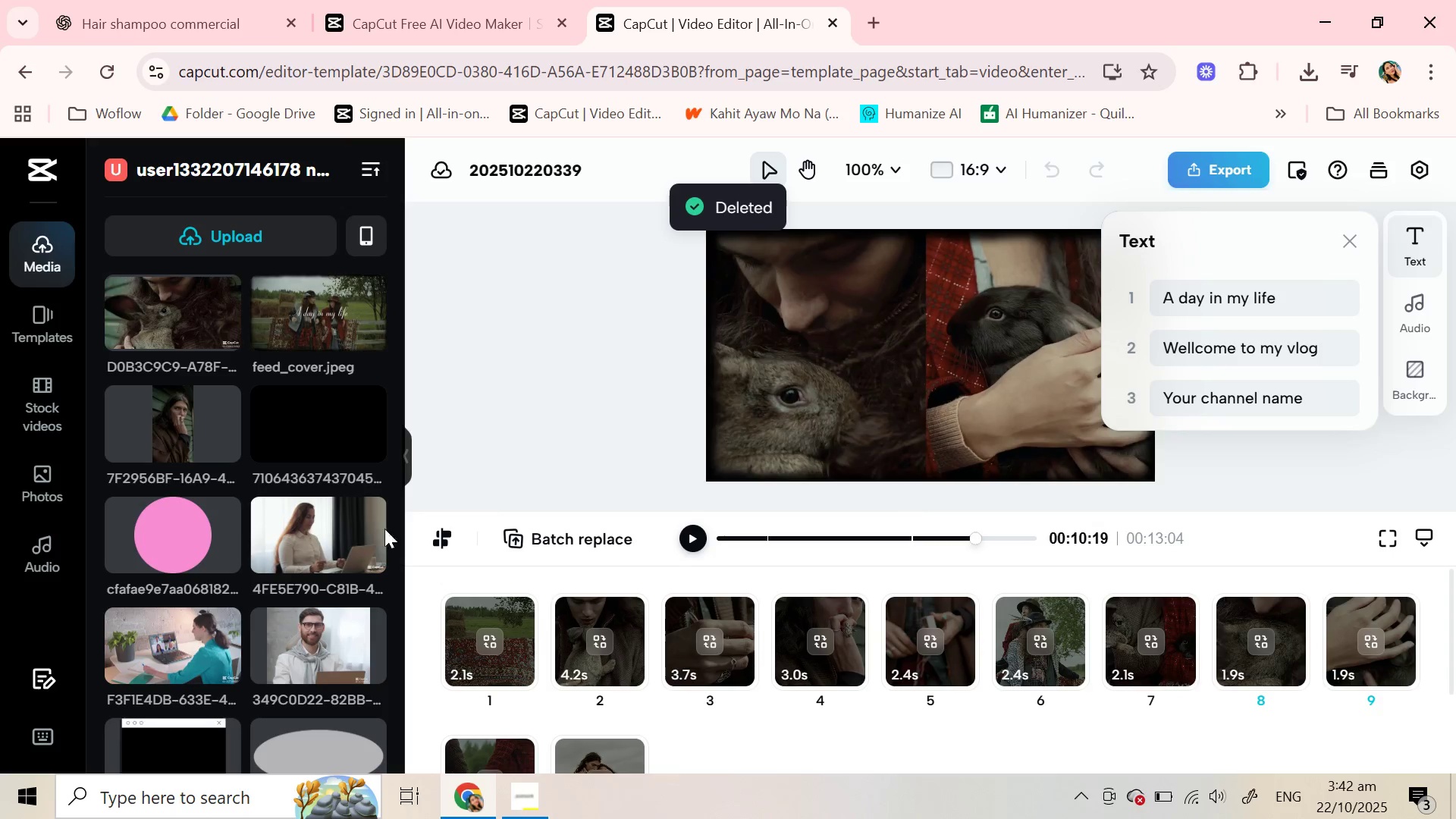 
right_click([170, 526])
 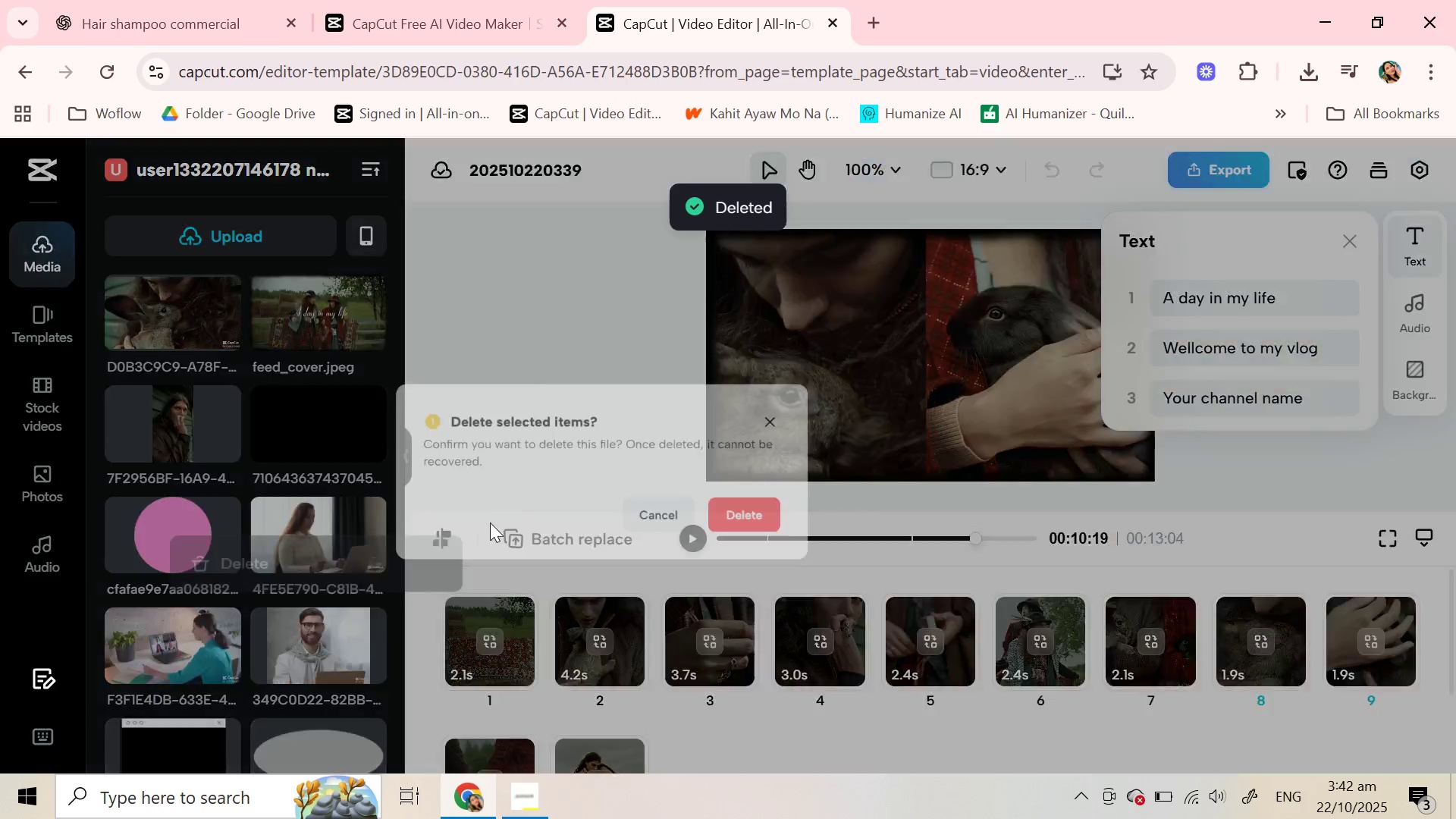 
left_click([352, 576])
 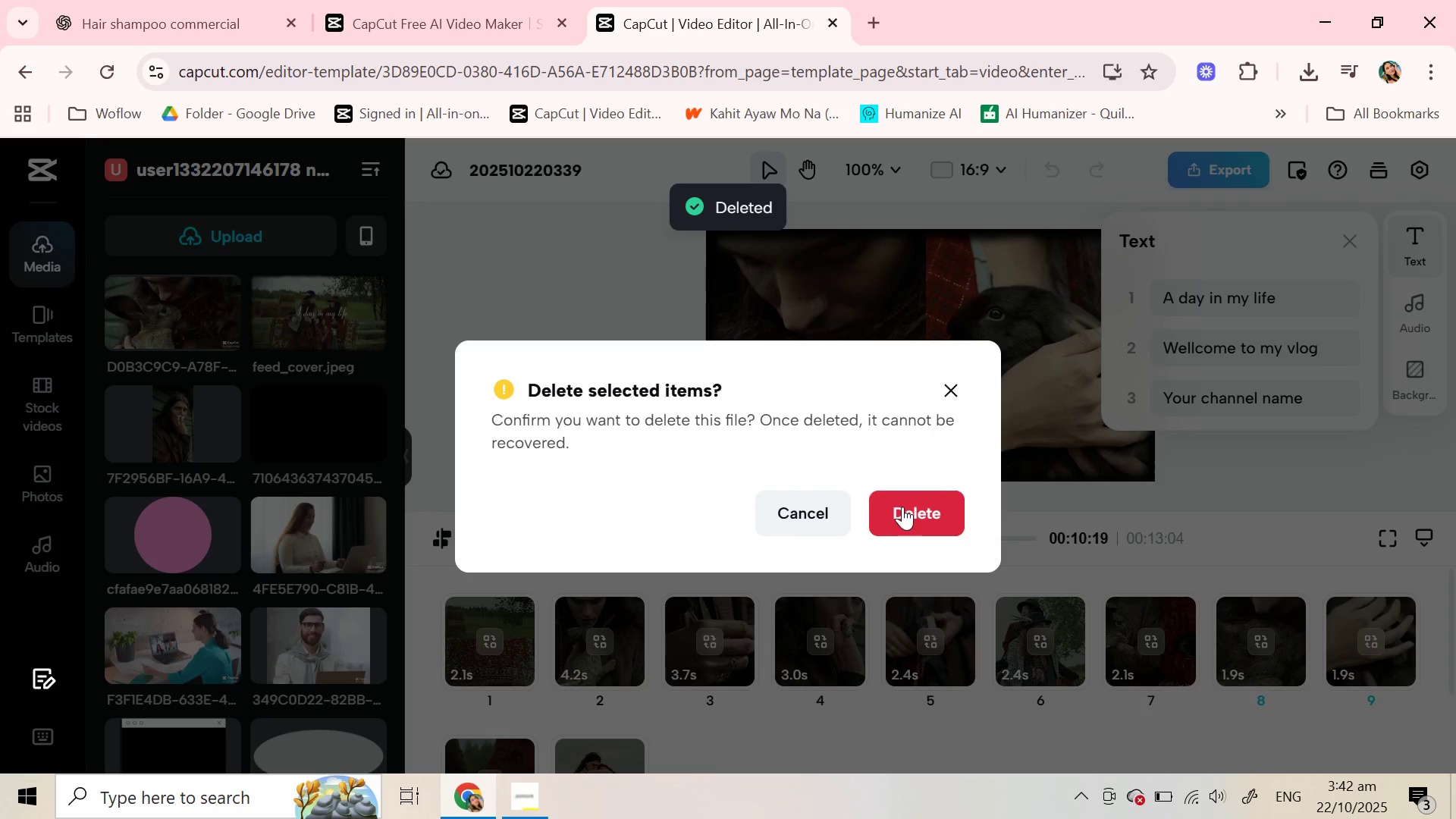 
left_click([902, 507])
 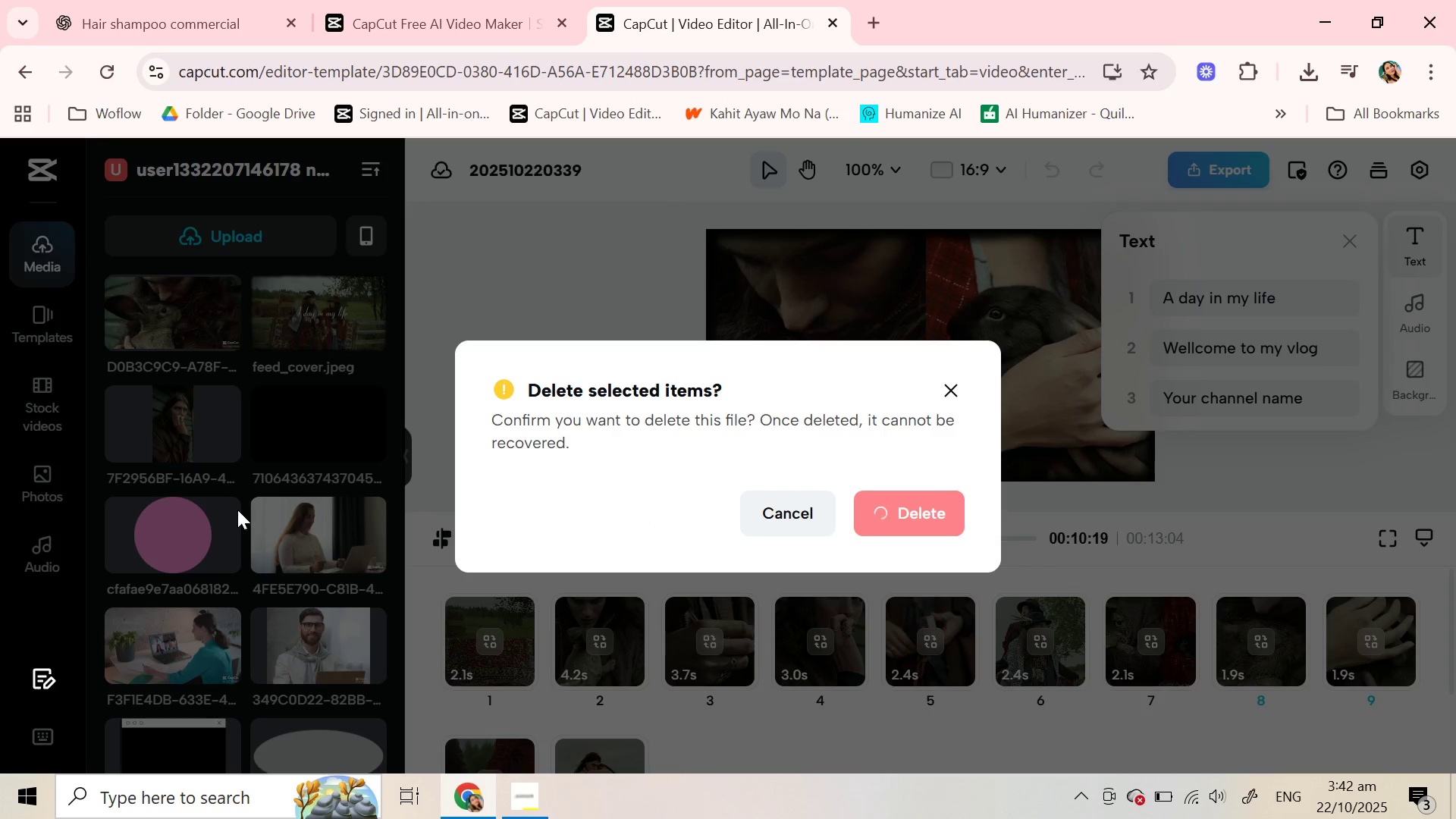 
mouse_move([234, 510])
 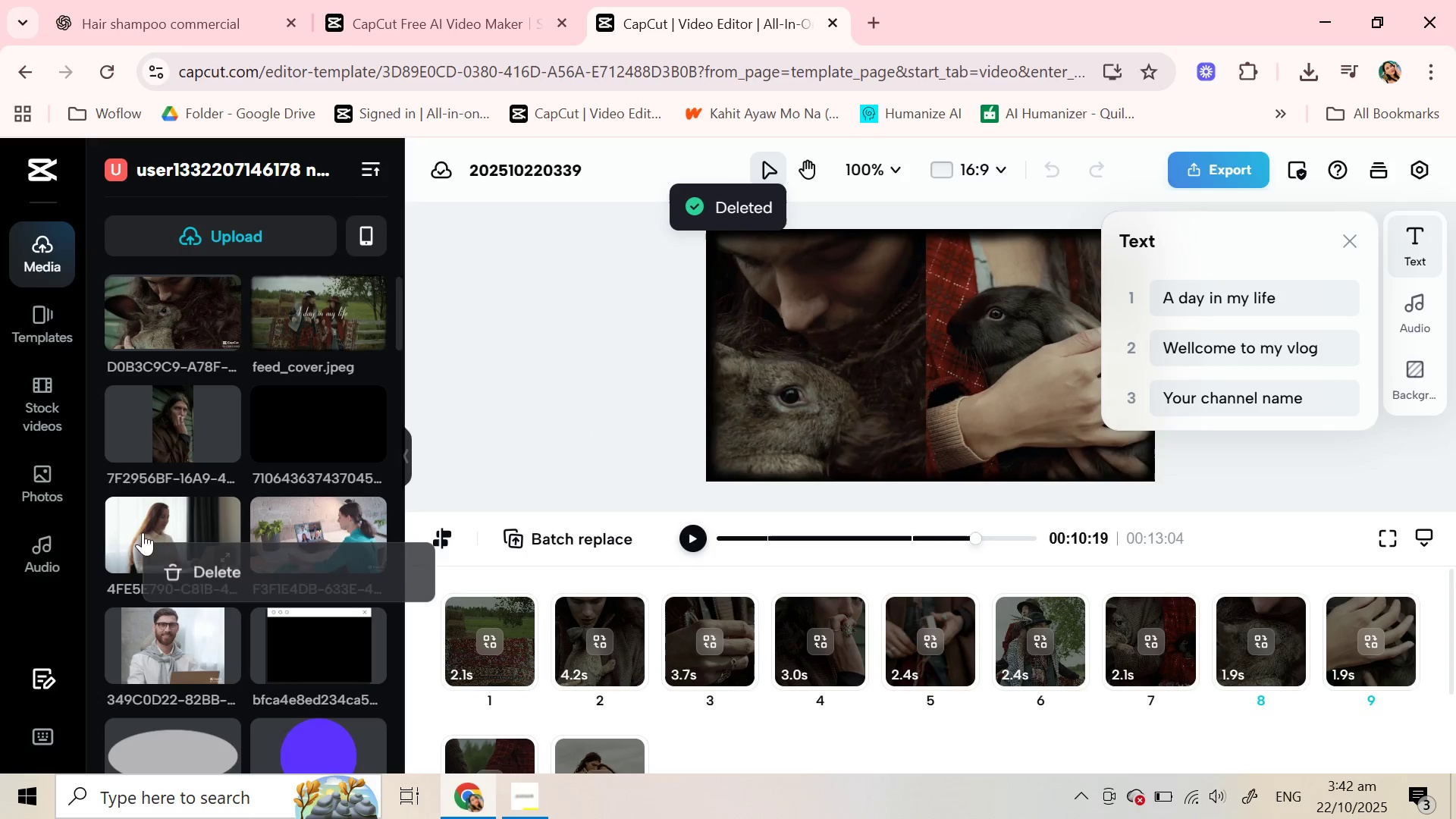 
right_click([143, 532])
 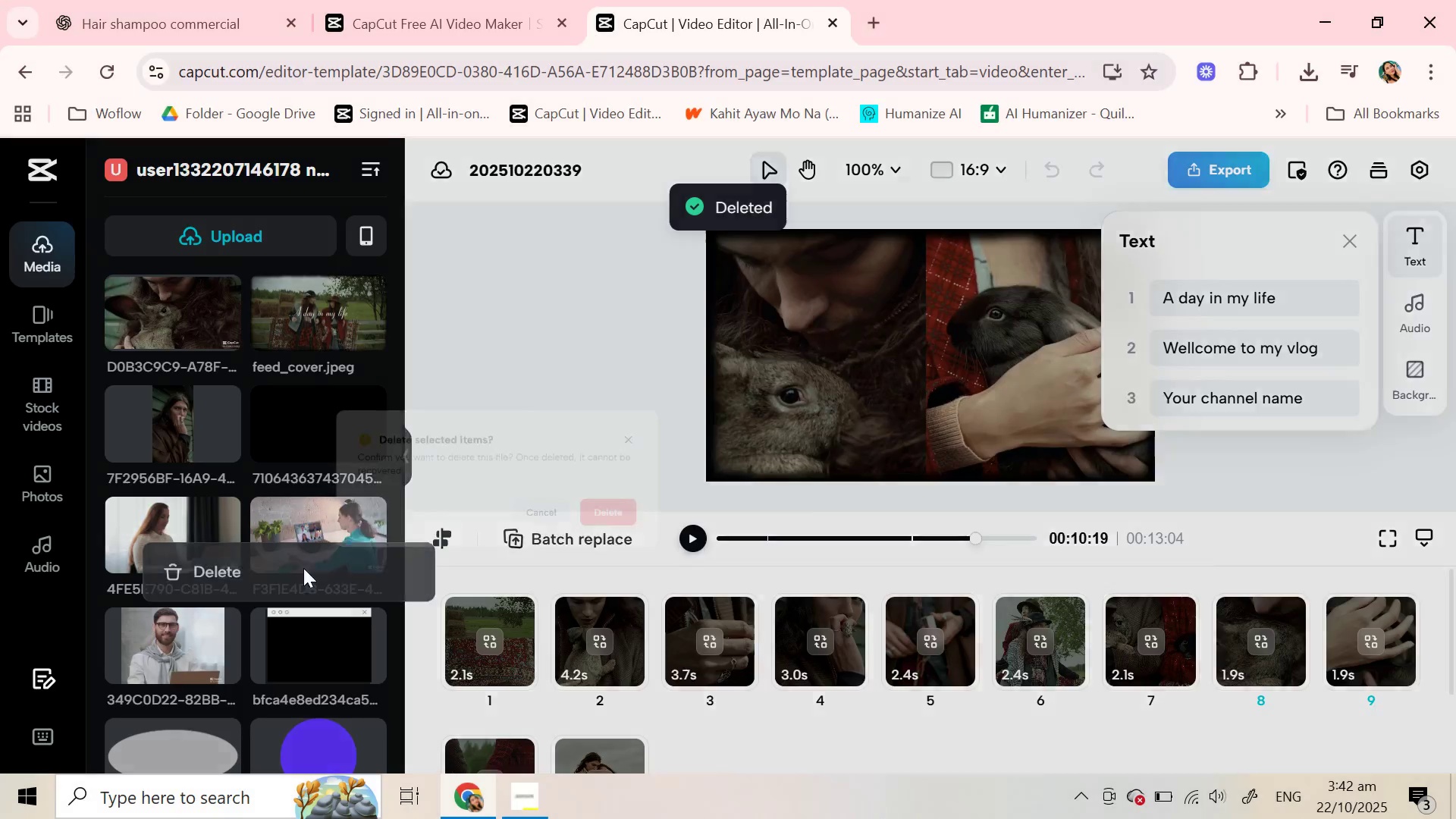 
left_click([303, 568])
 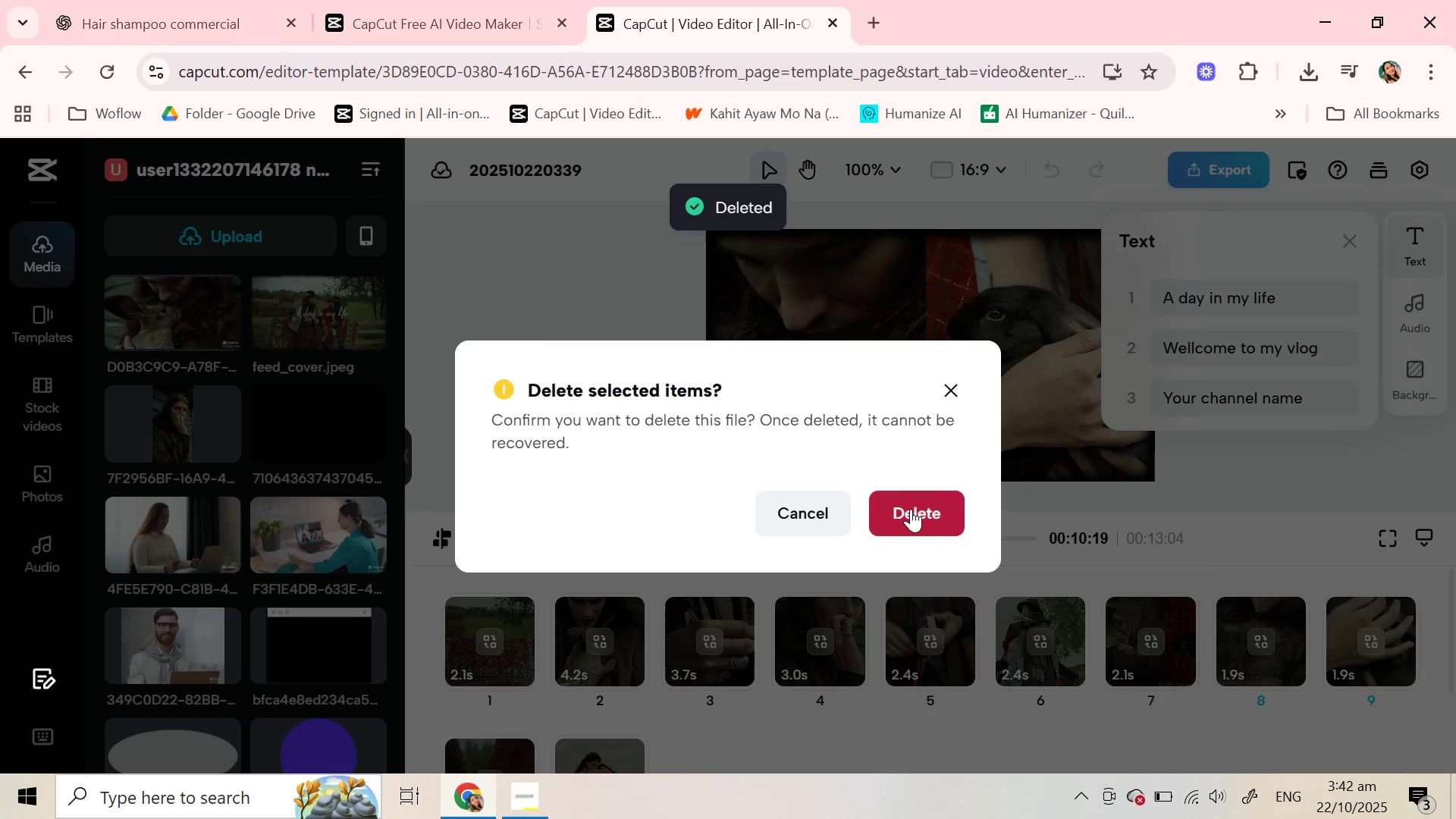 
left_click([911, 509])
 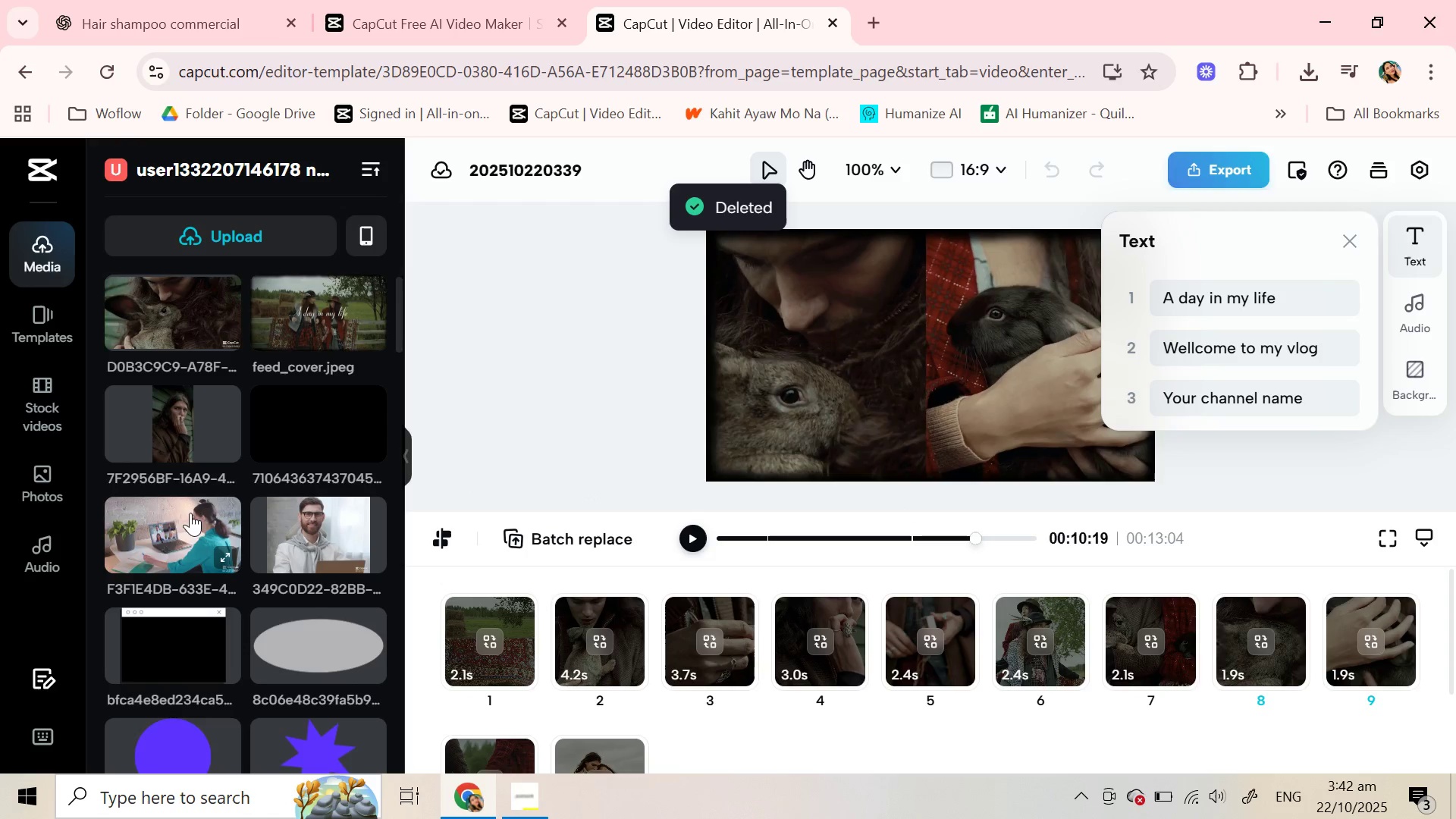 
right_click([164, 525])
 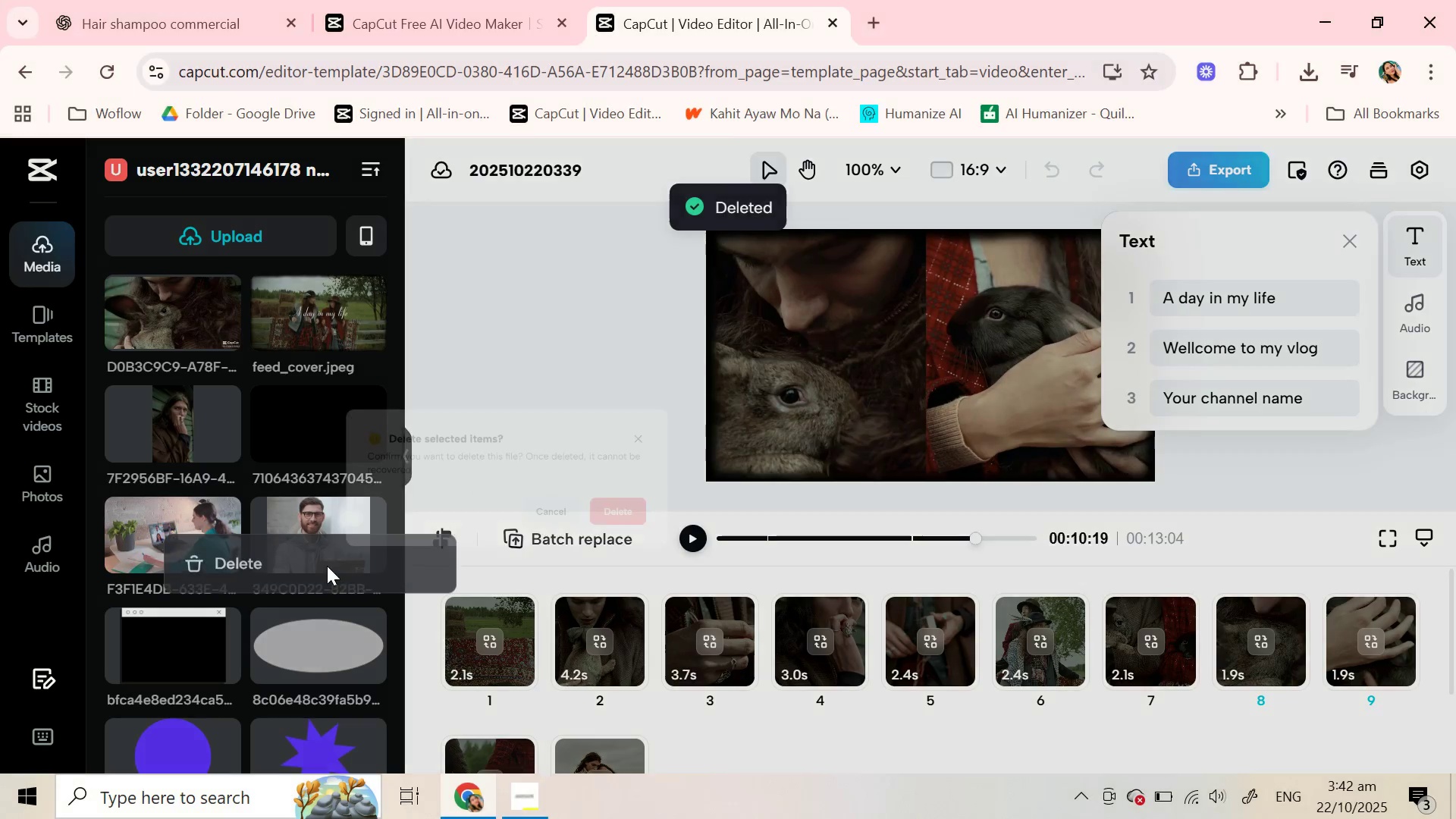 
left_click([327, 566])
 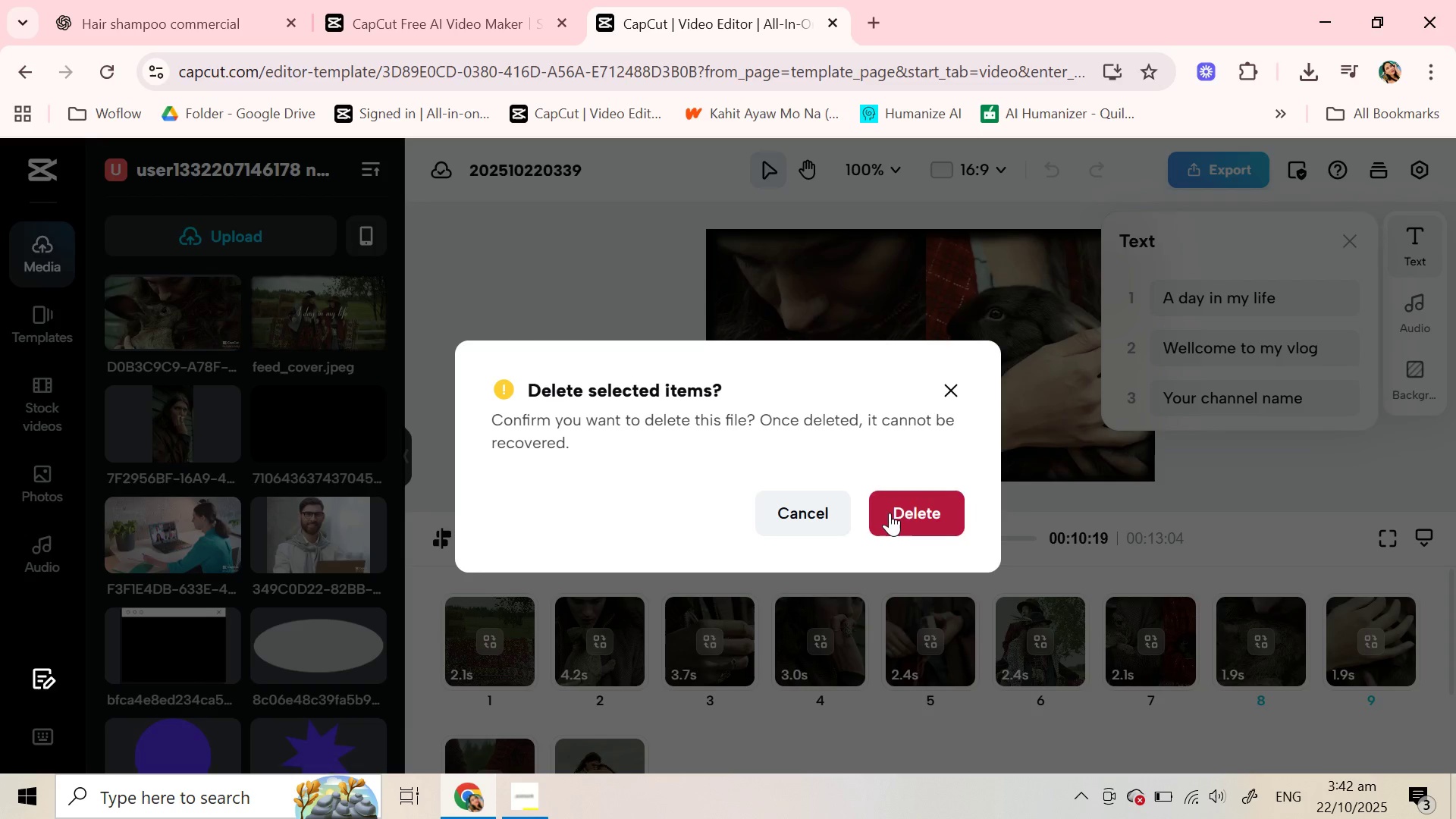 
left_click([890, 513])
 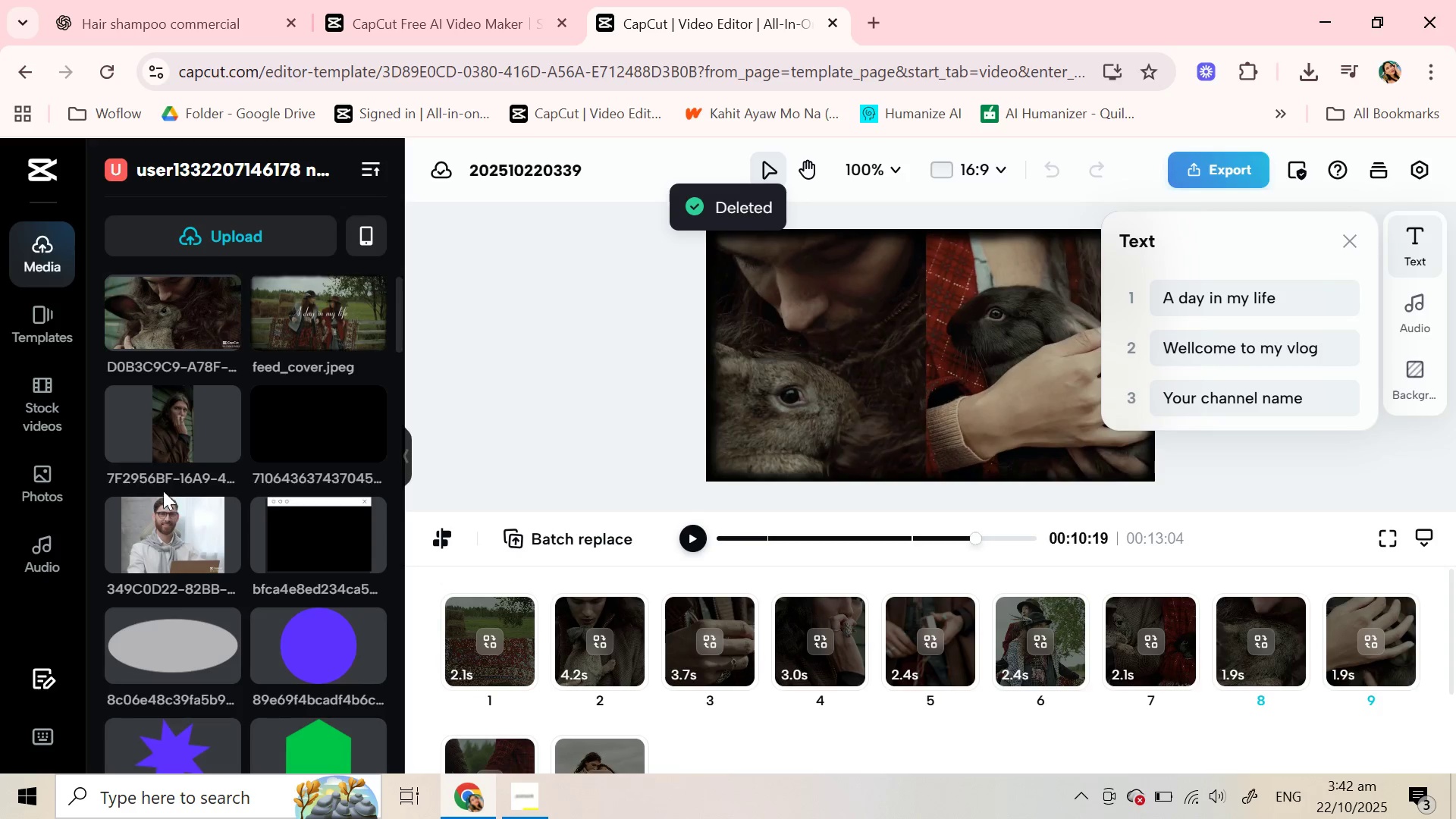 
right_click([165, 514])
 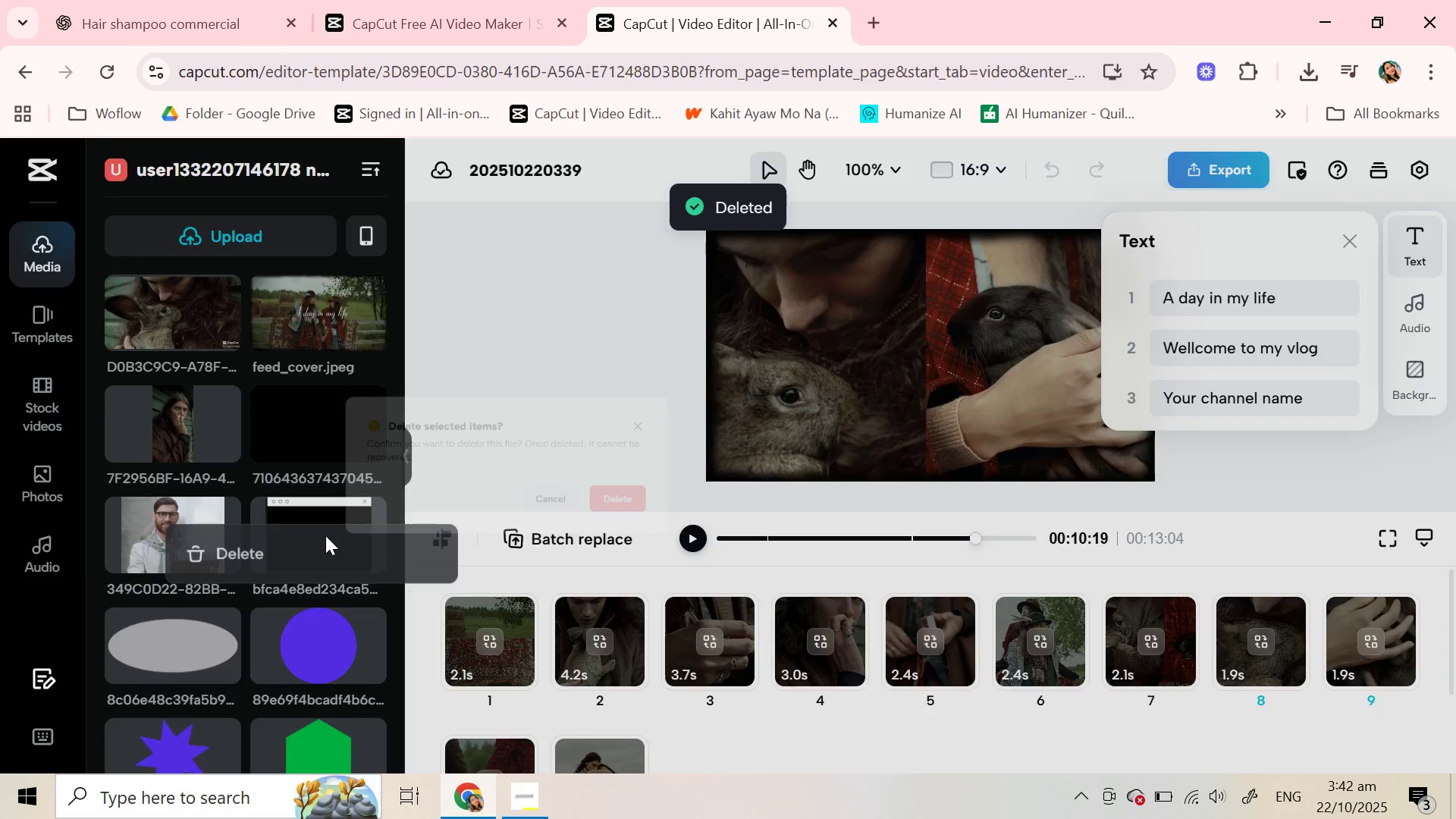 
left_click([326, 535])
 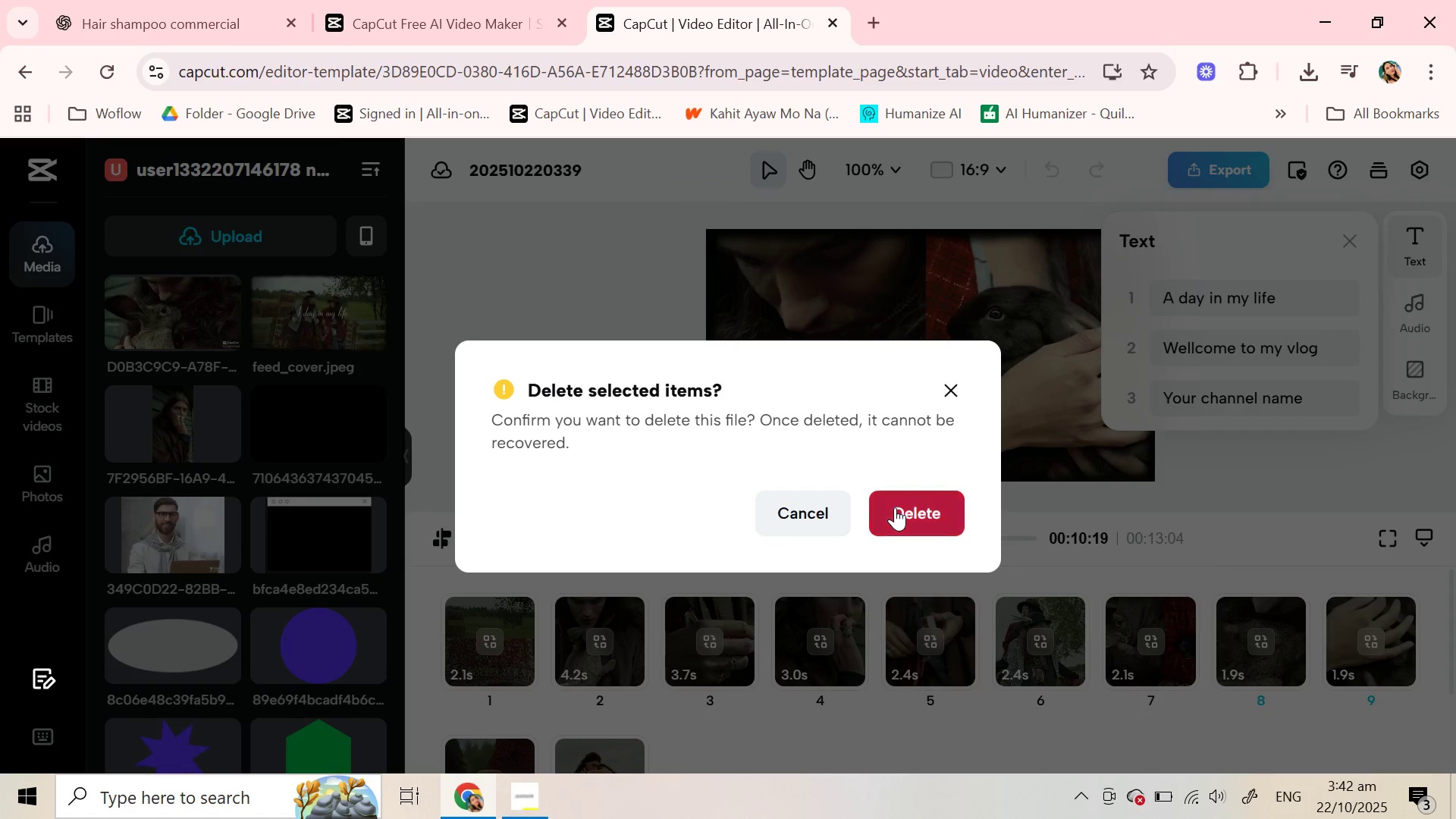 
left_click([895, 507])
 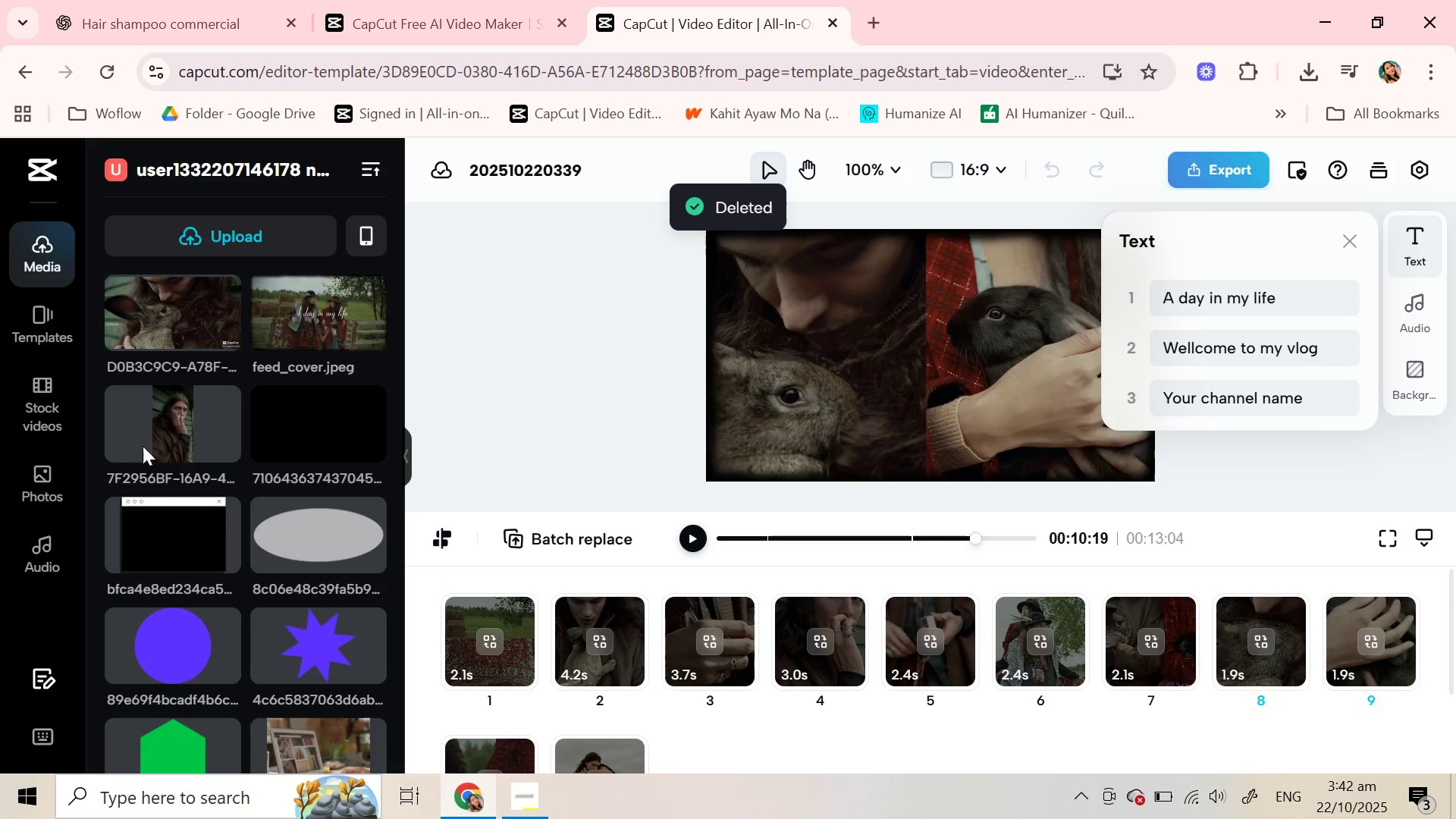 
right_click([143, 446])
 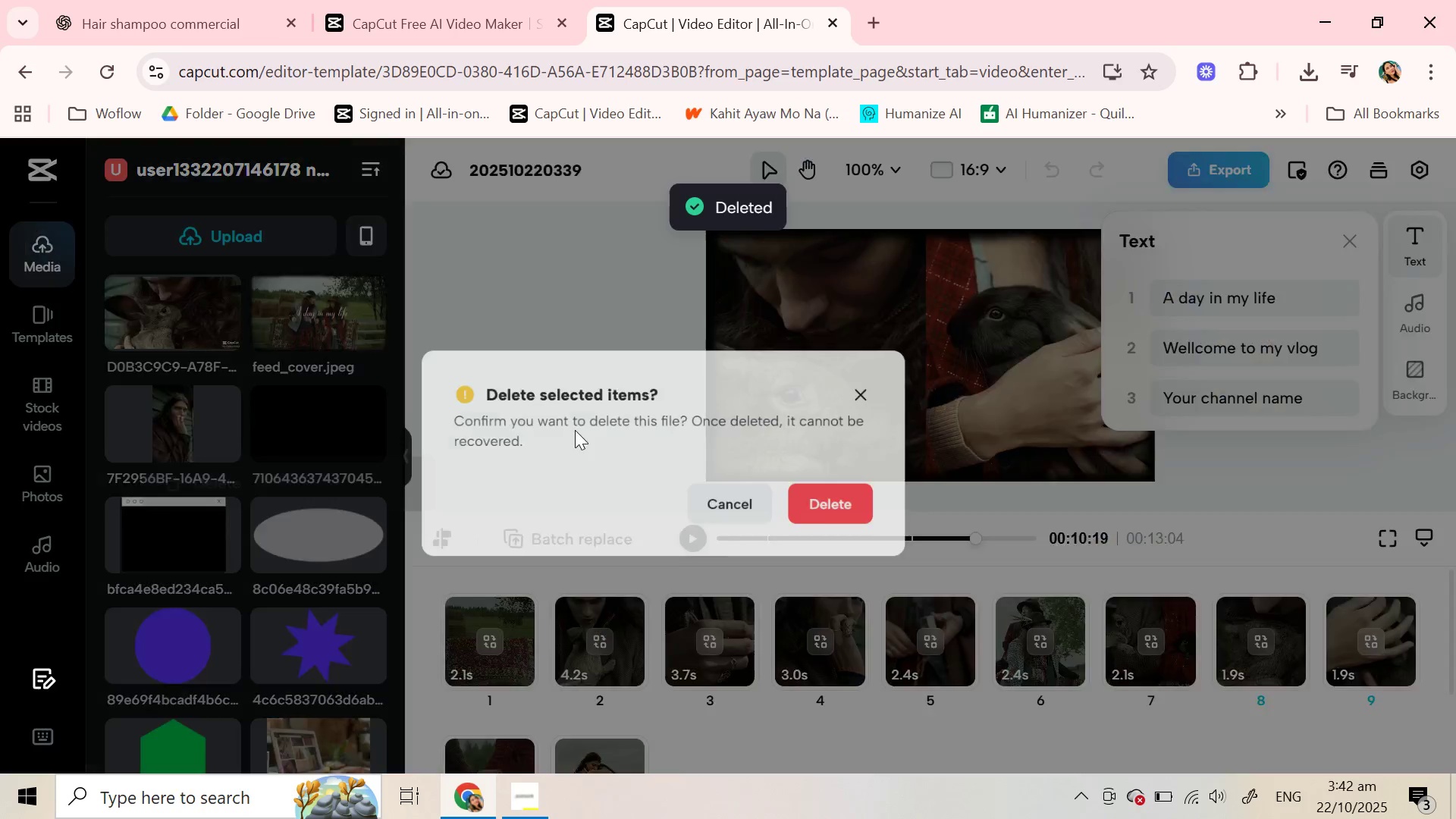 
left_click([303, 486])
 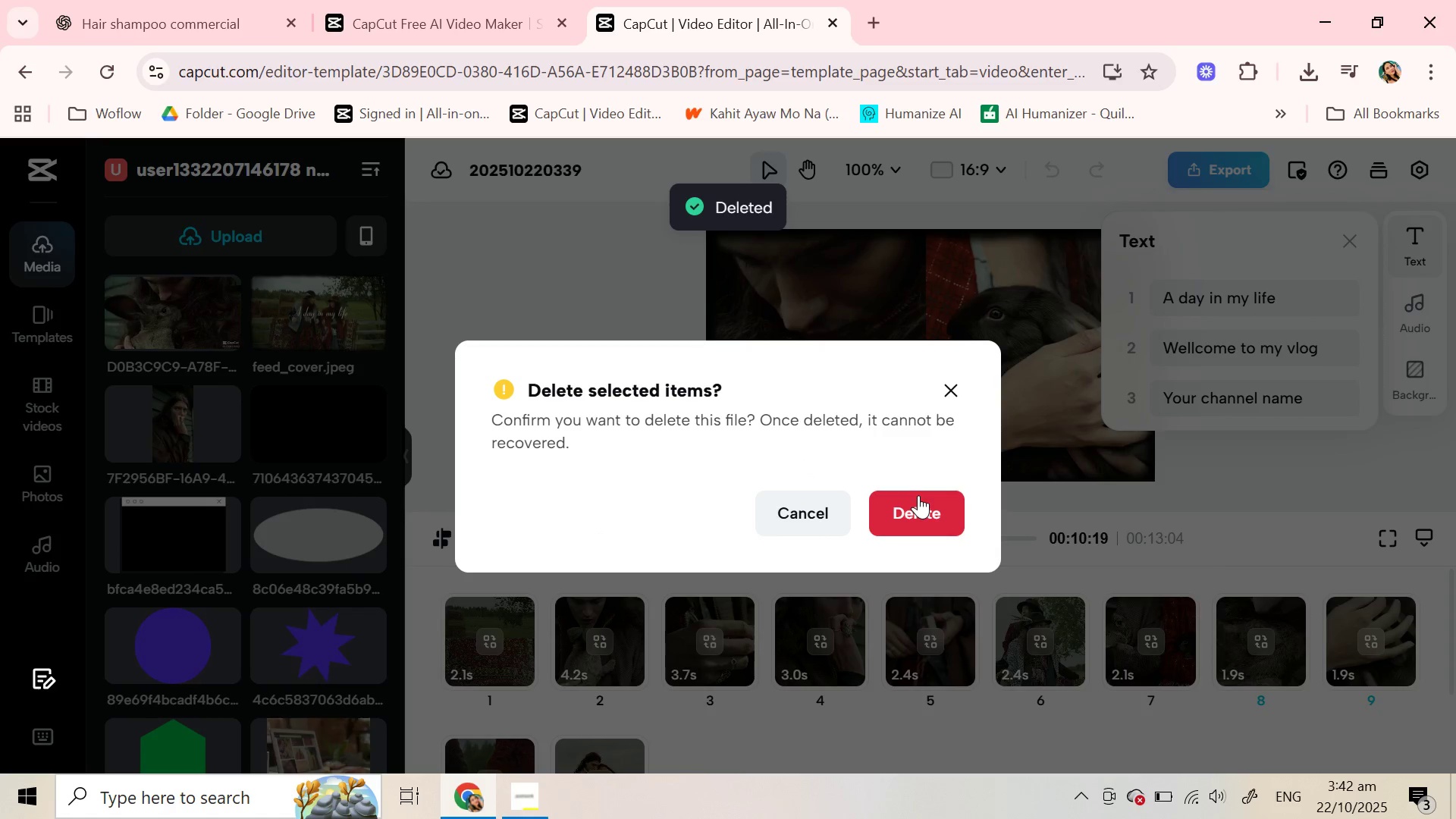 
left_click([918, 495])
 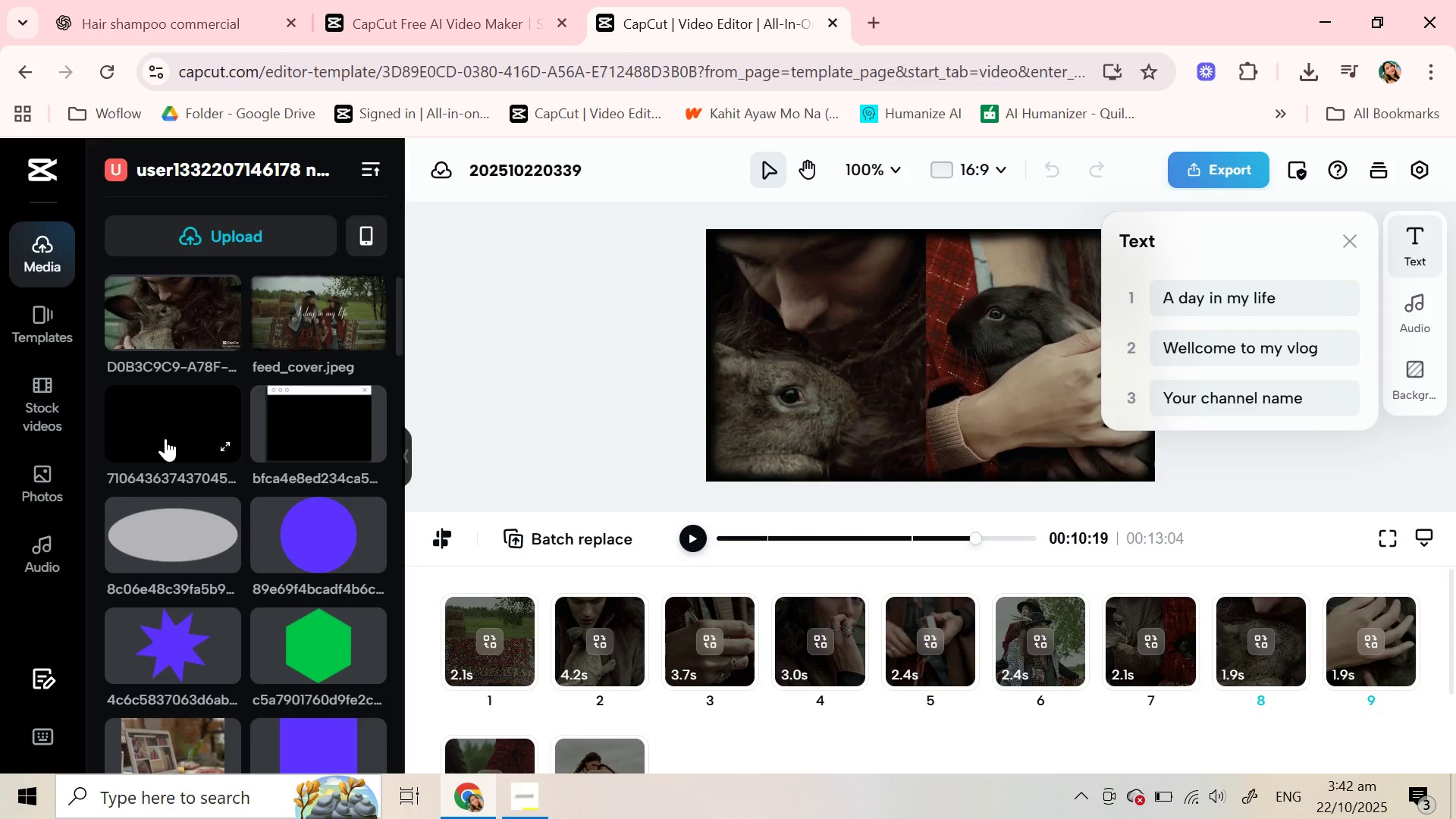 
right_click([165, 438])
 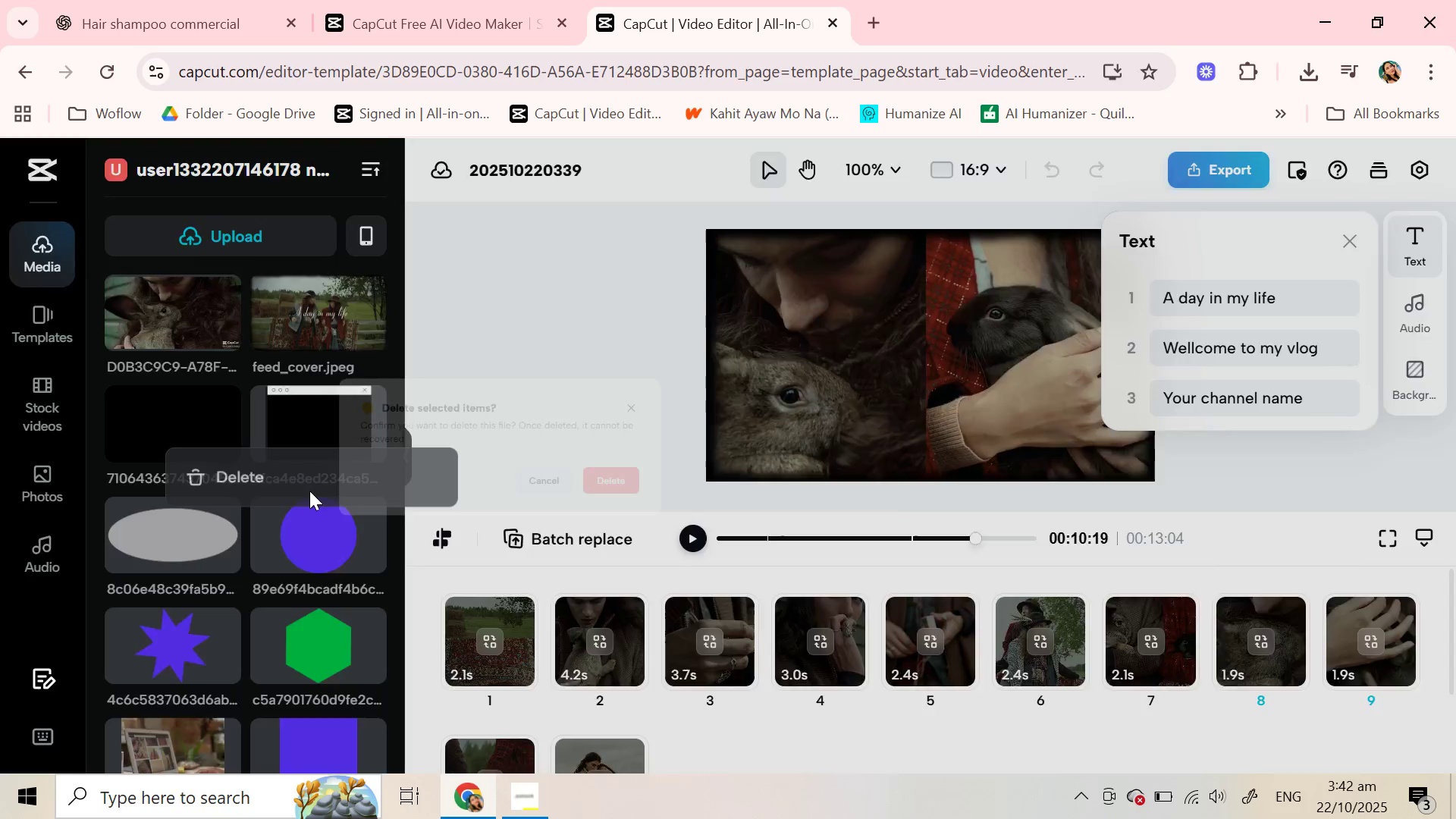 
left_click([309, 491])
 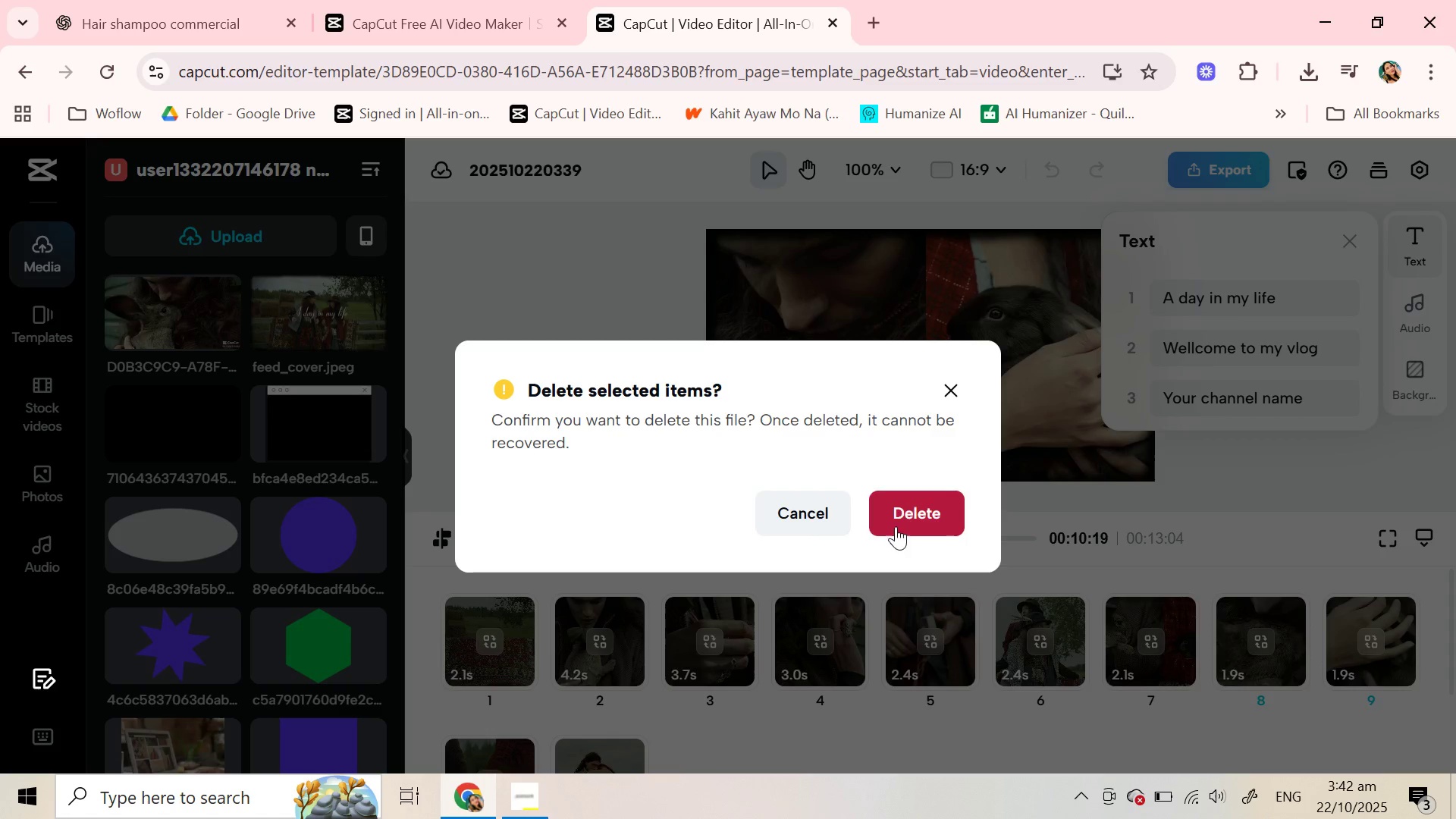 
left_click([896, 526])
 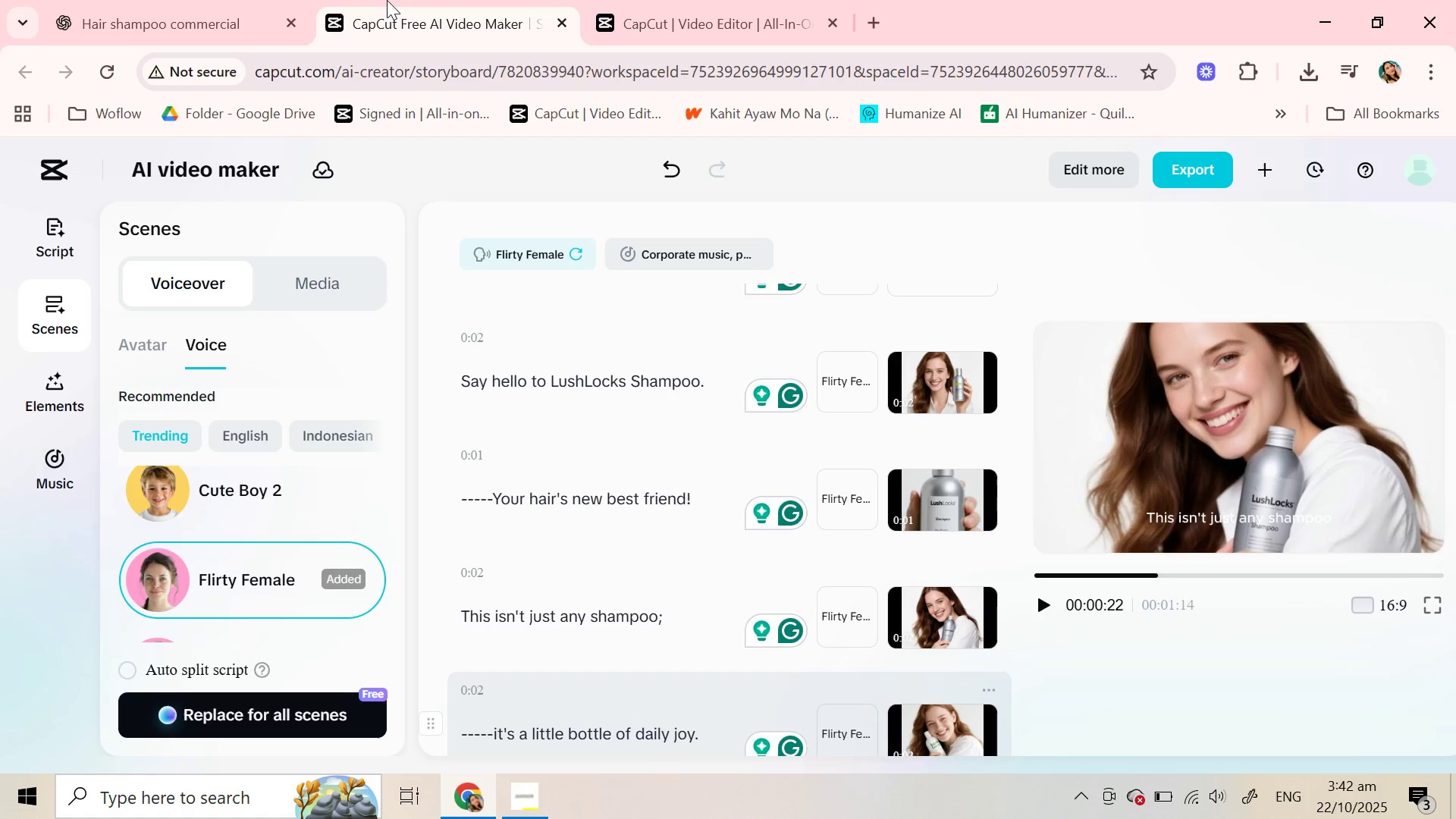 
left_click([387, 0])
 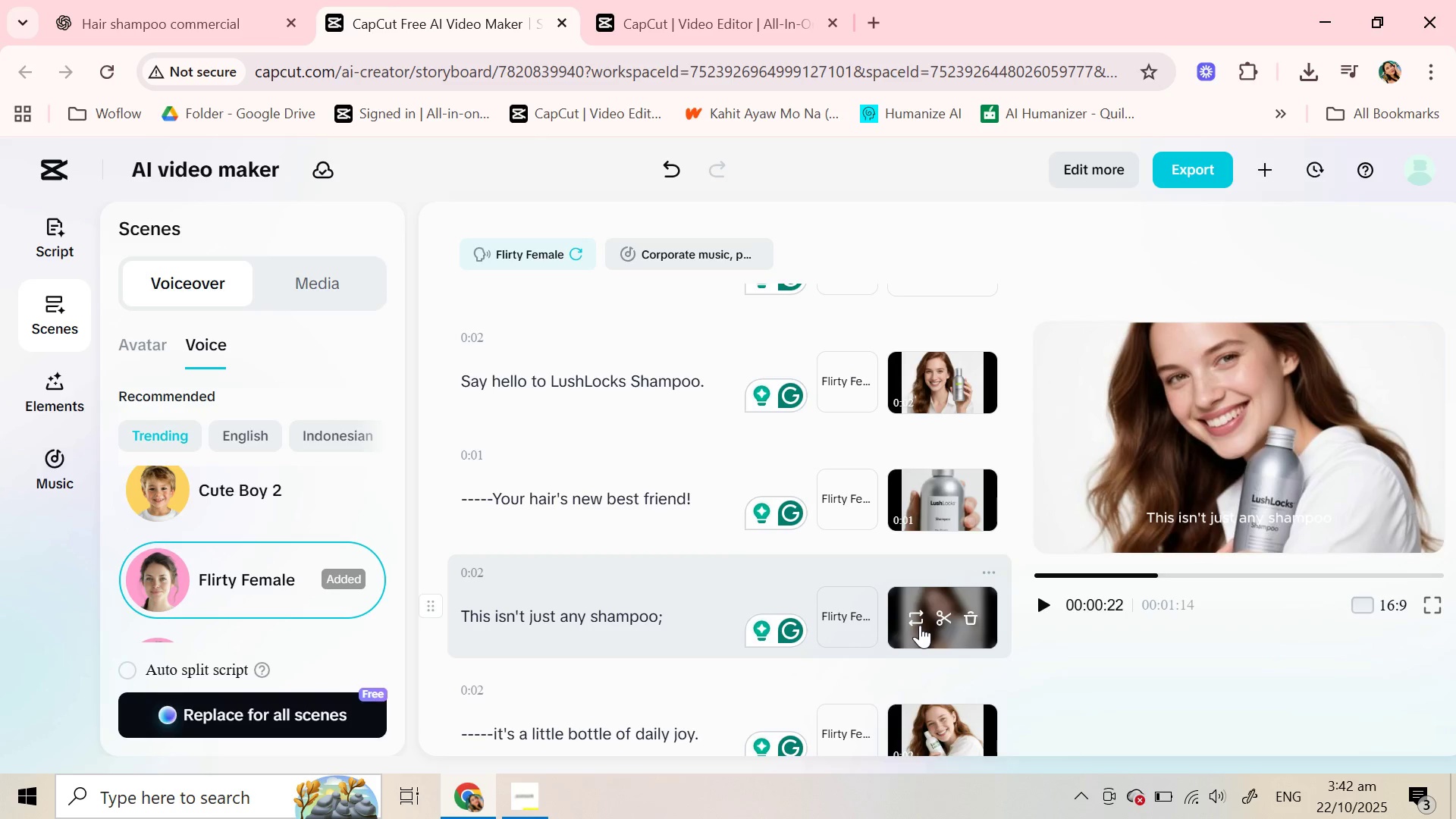 
left_click([915, 618])
 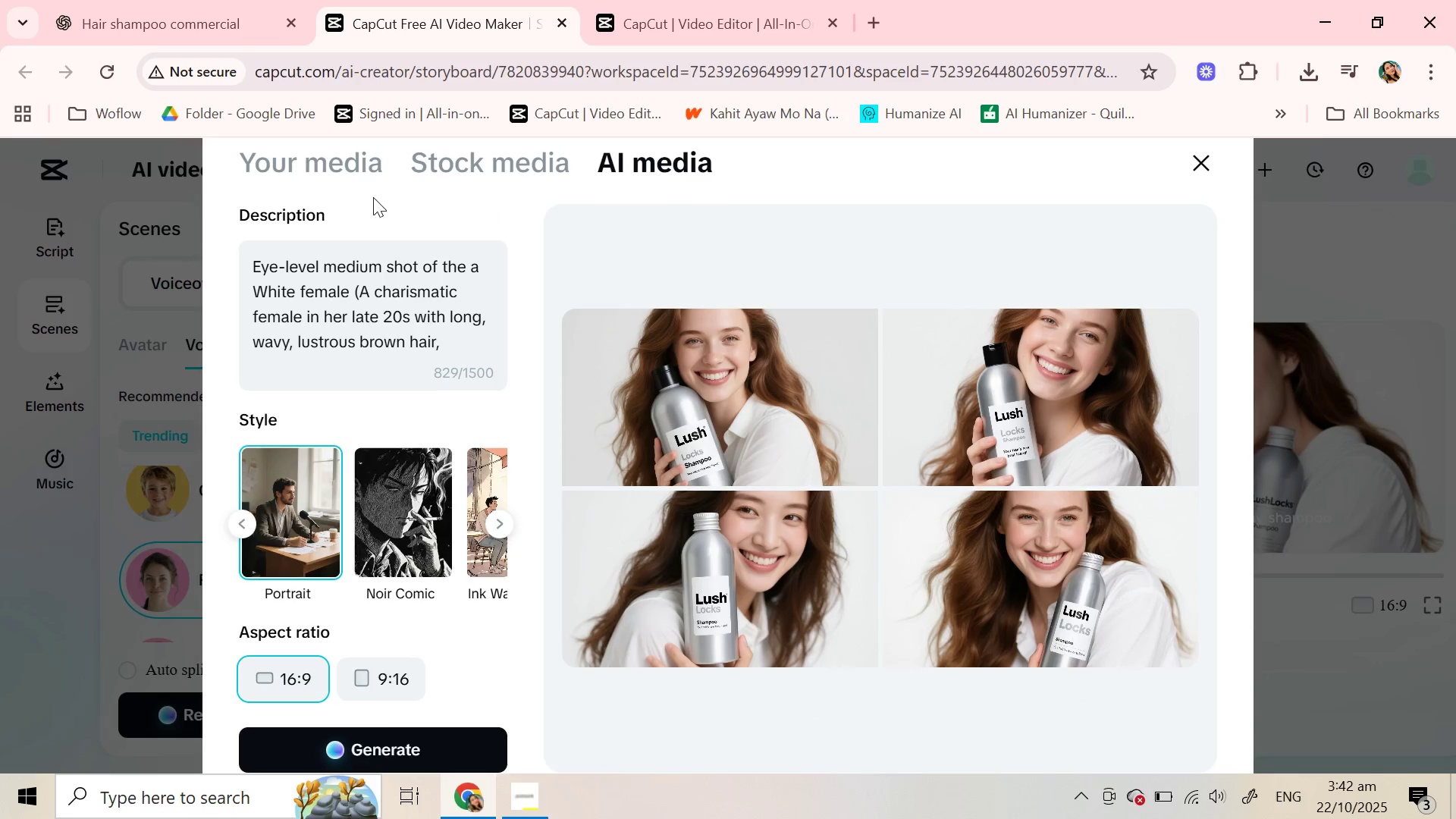 
left_click([328, 166])
 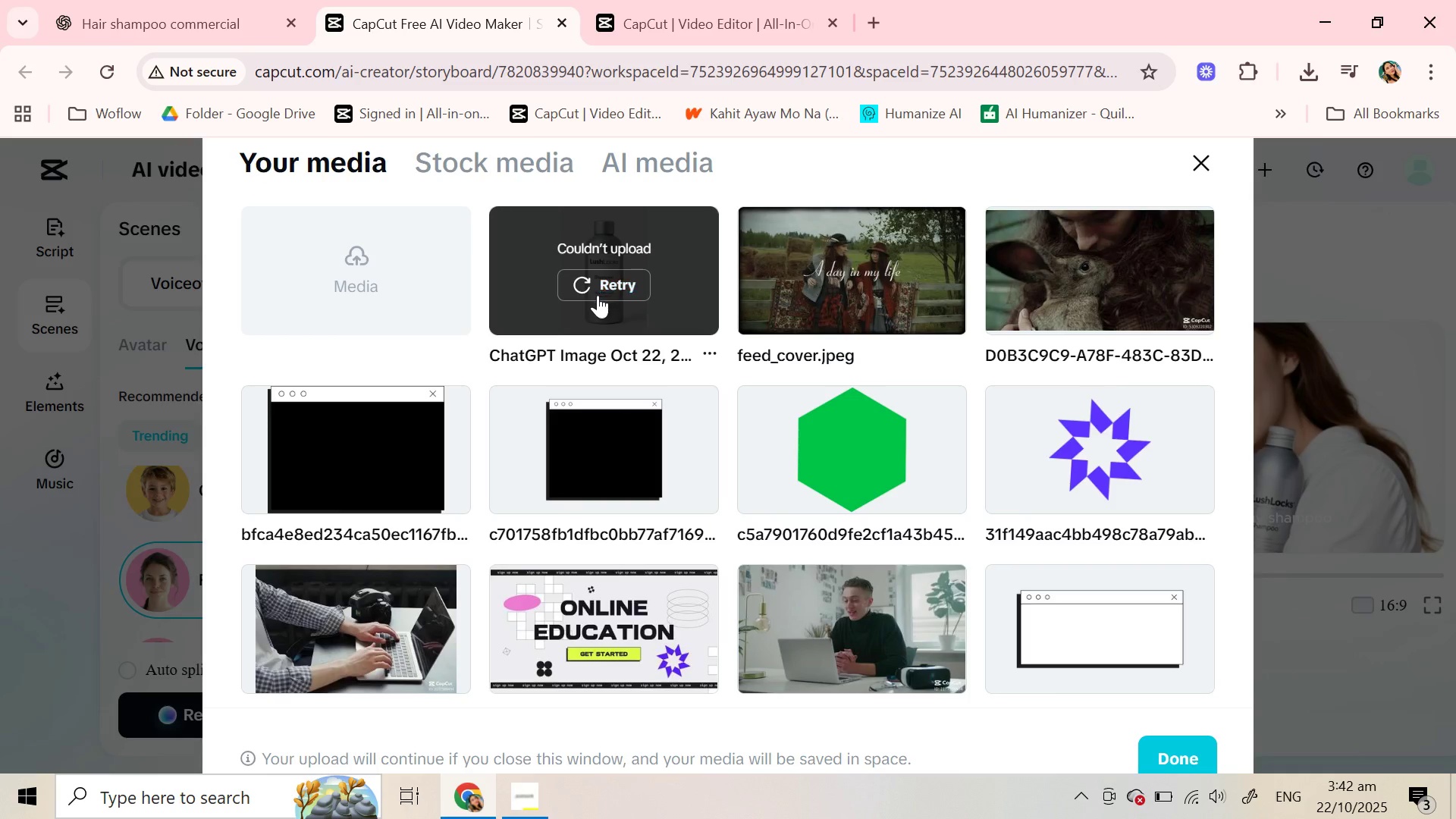 
left_click([598, 295])
 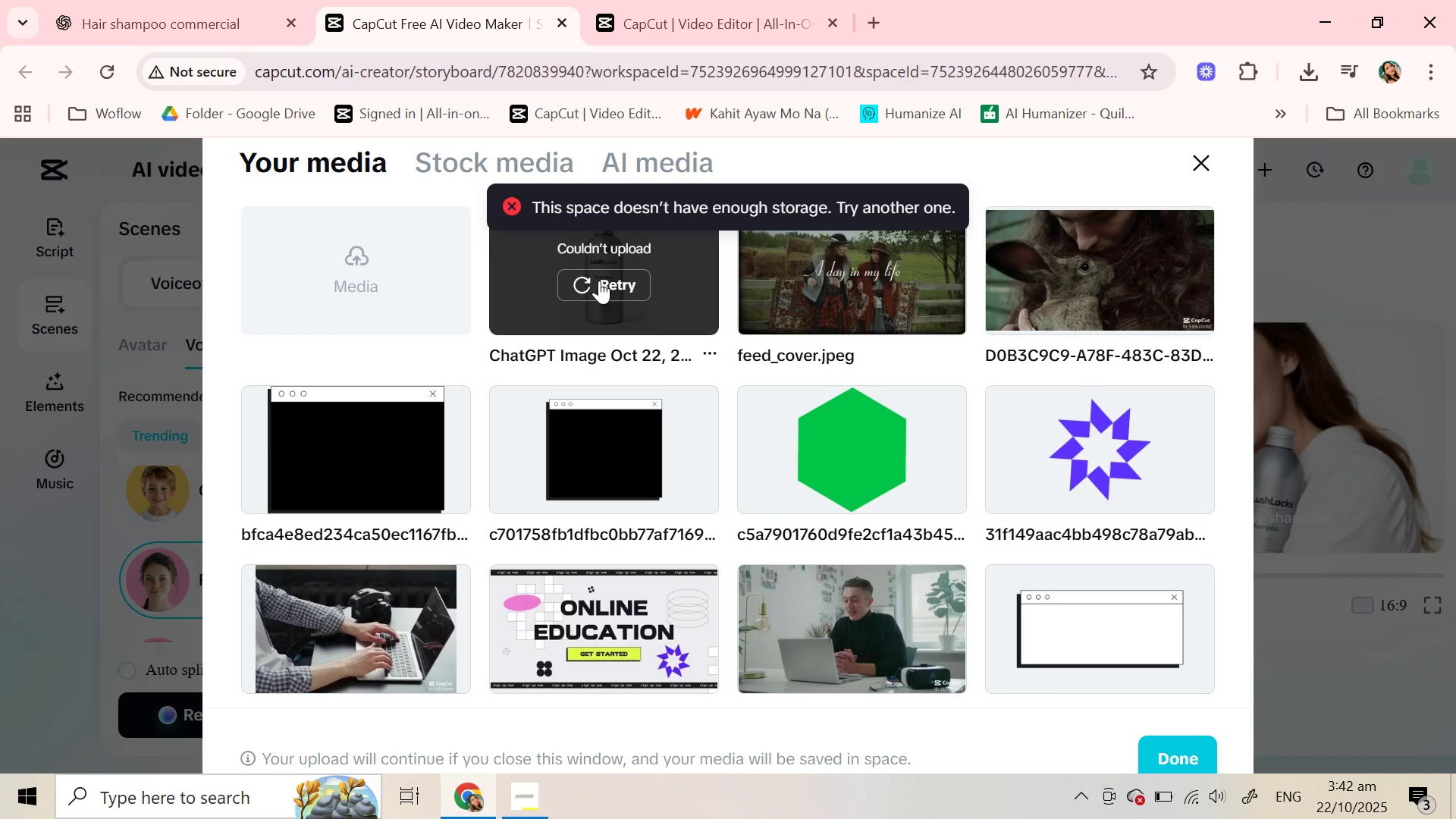 
double_click([599, 281])
 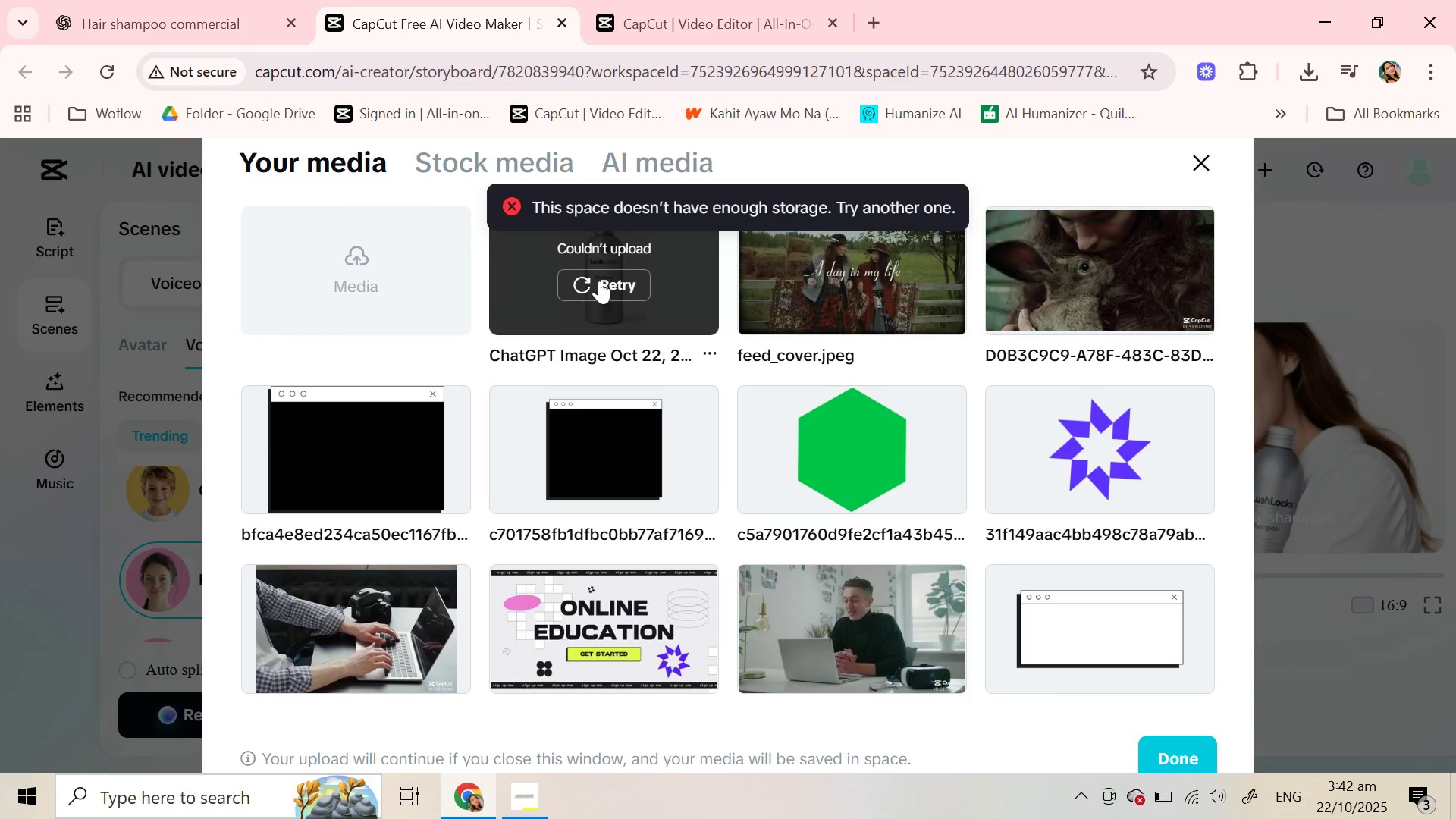 
triple_click([599, 281])
 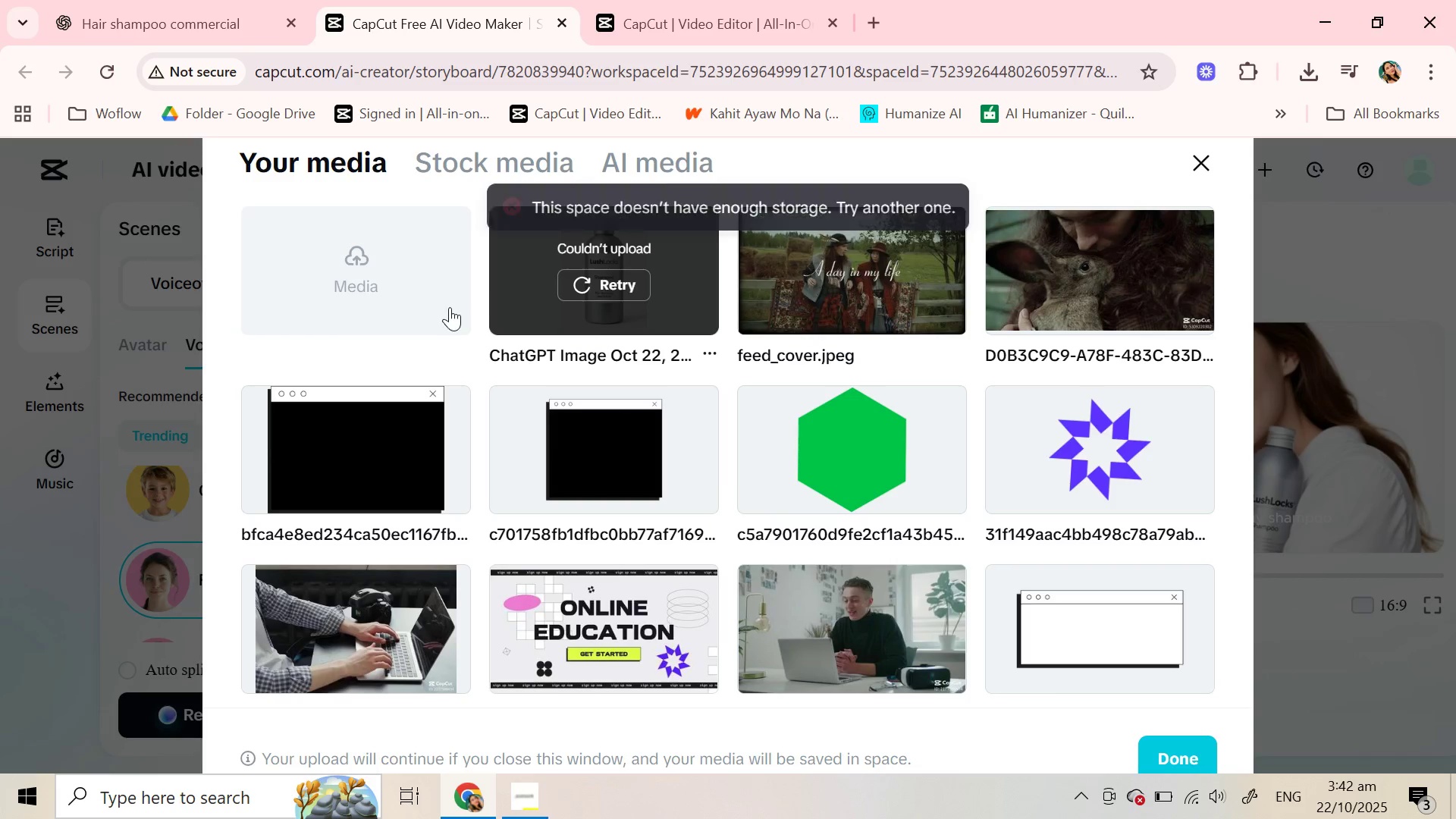 
triple_click([599, 281])
 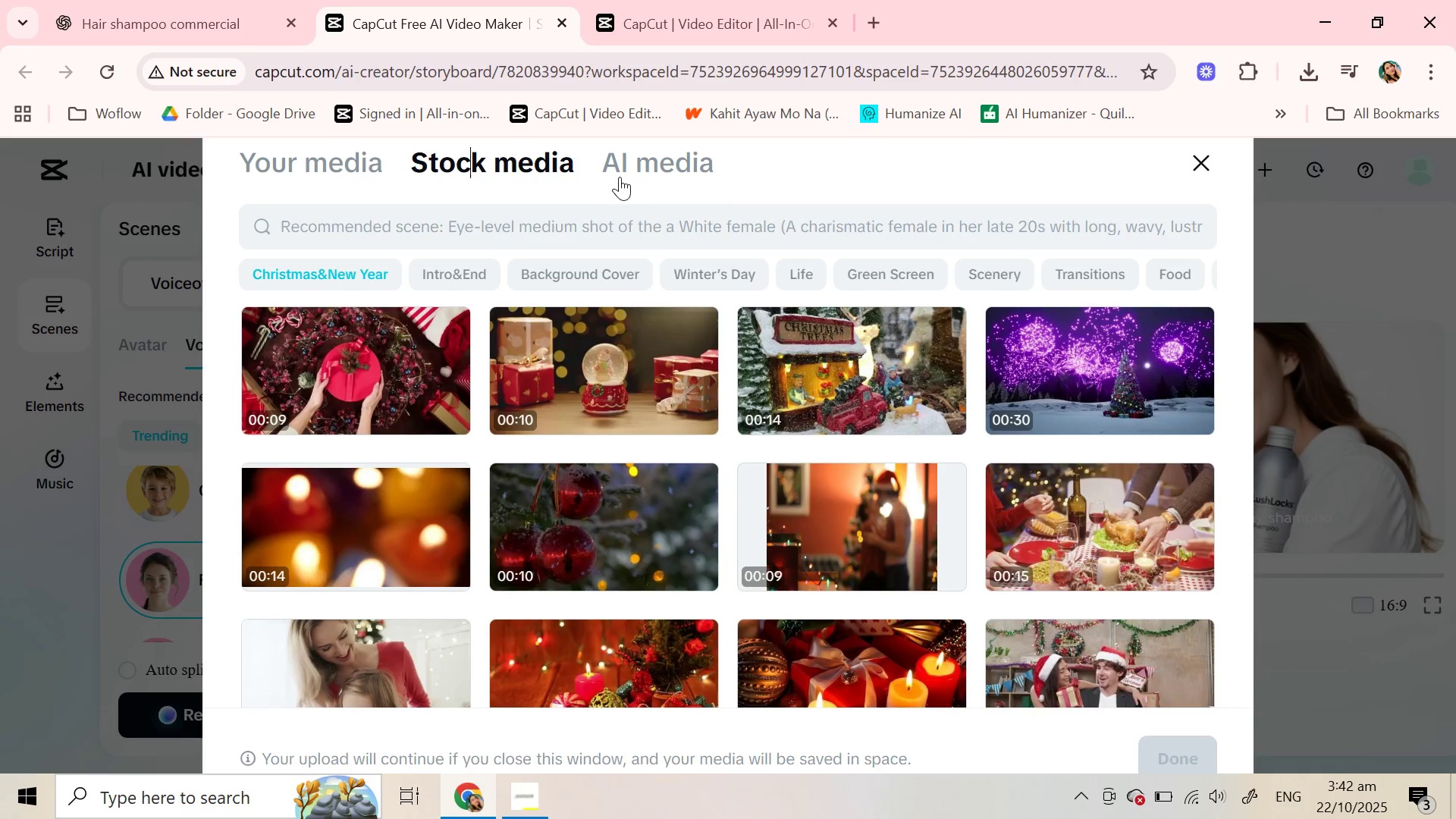 
wait(5.14)
 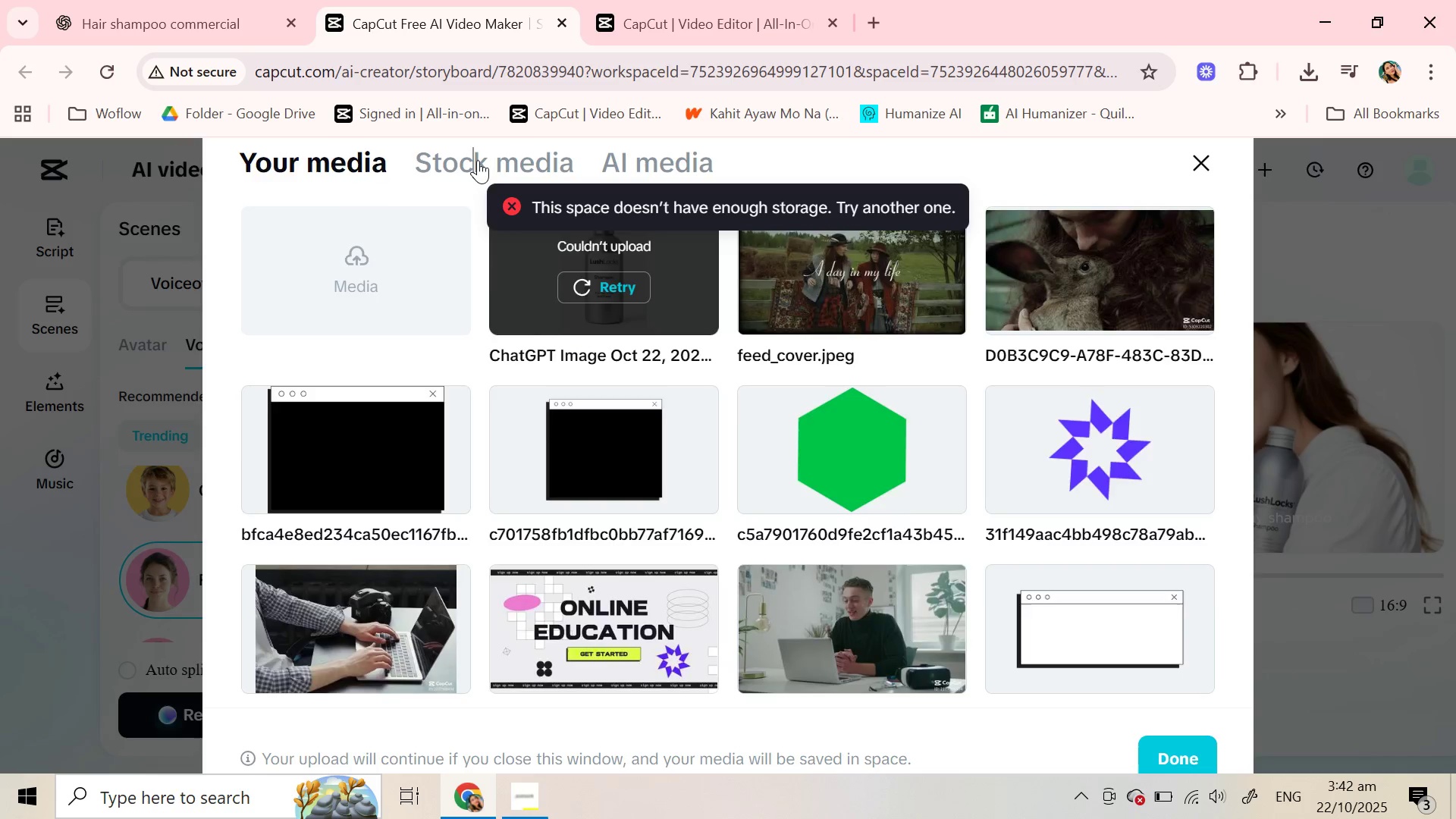 
left_click([306, 167])
 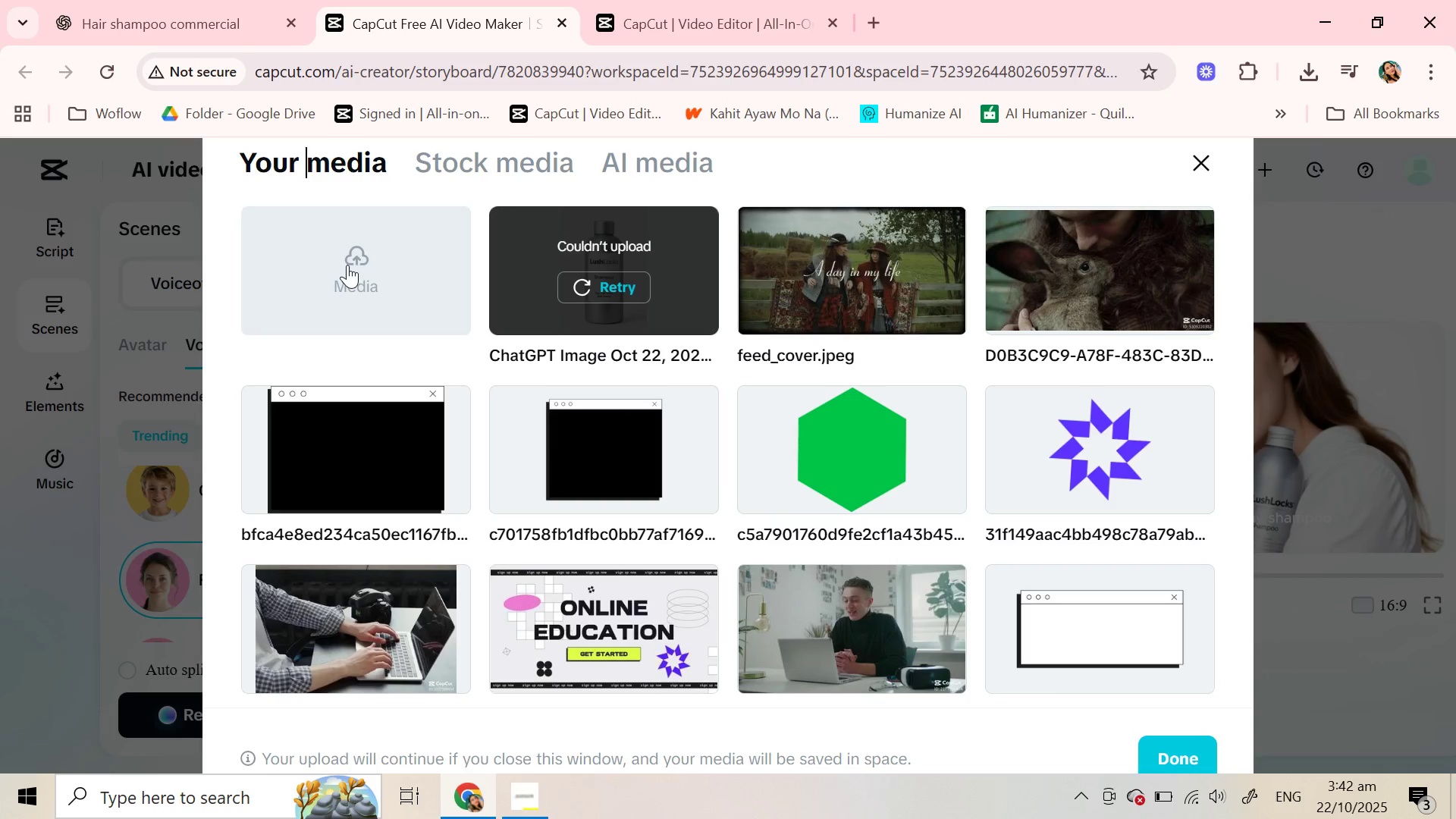 
scroll: coordinate [347, 265], scroll_direction: down, amount: 8.0
 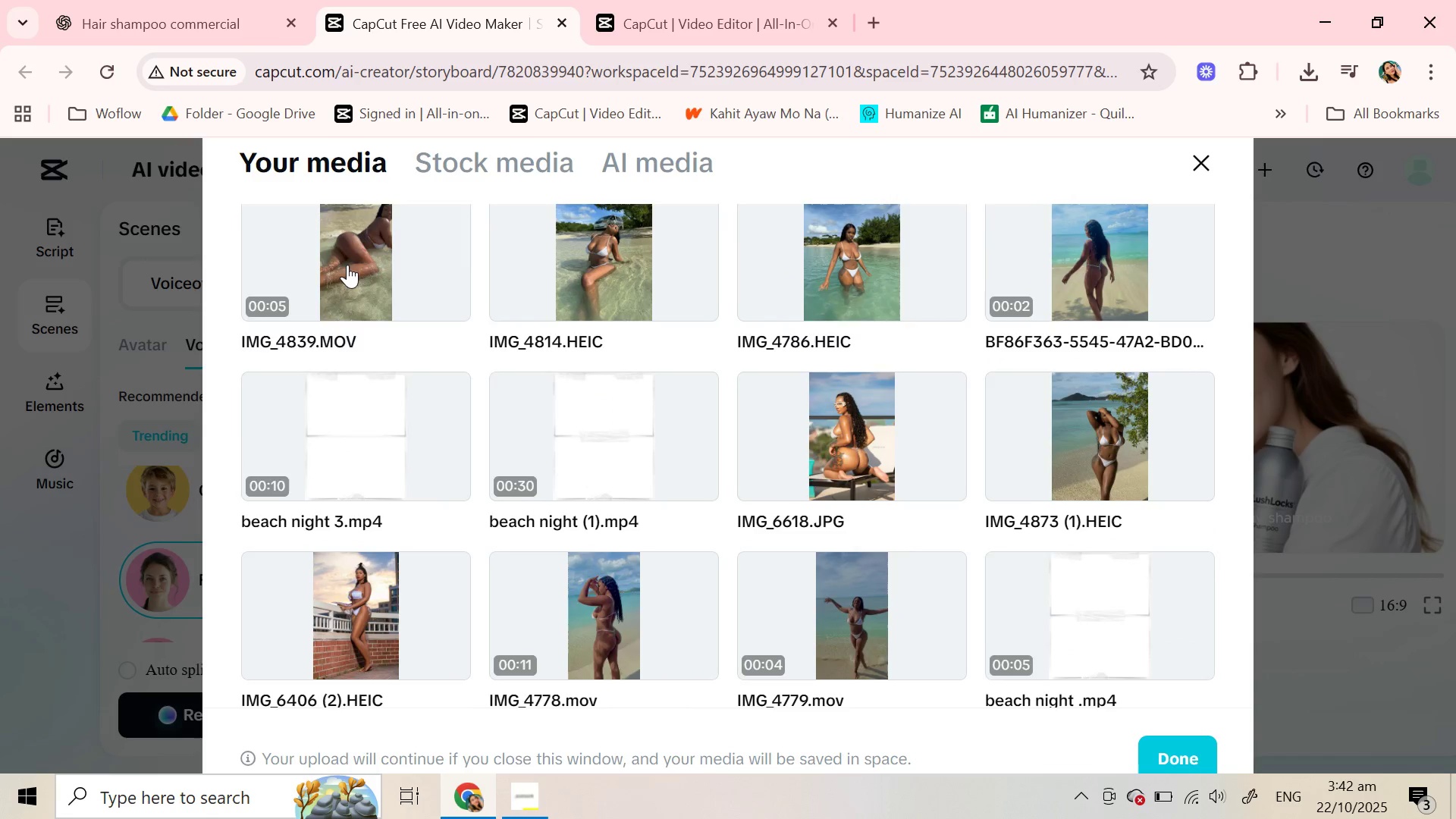 
scroll: coordinate [347, 265], scroll_direction: up, amount: 6.0
 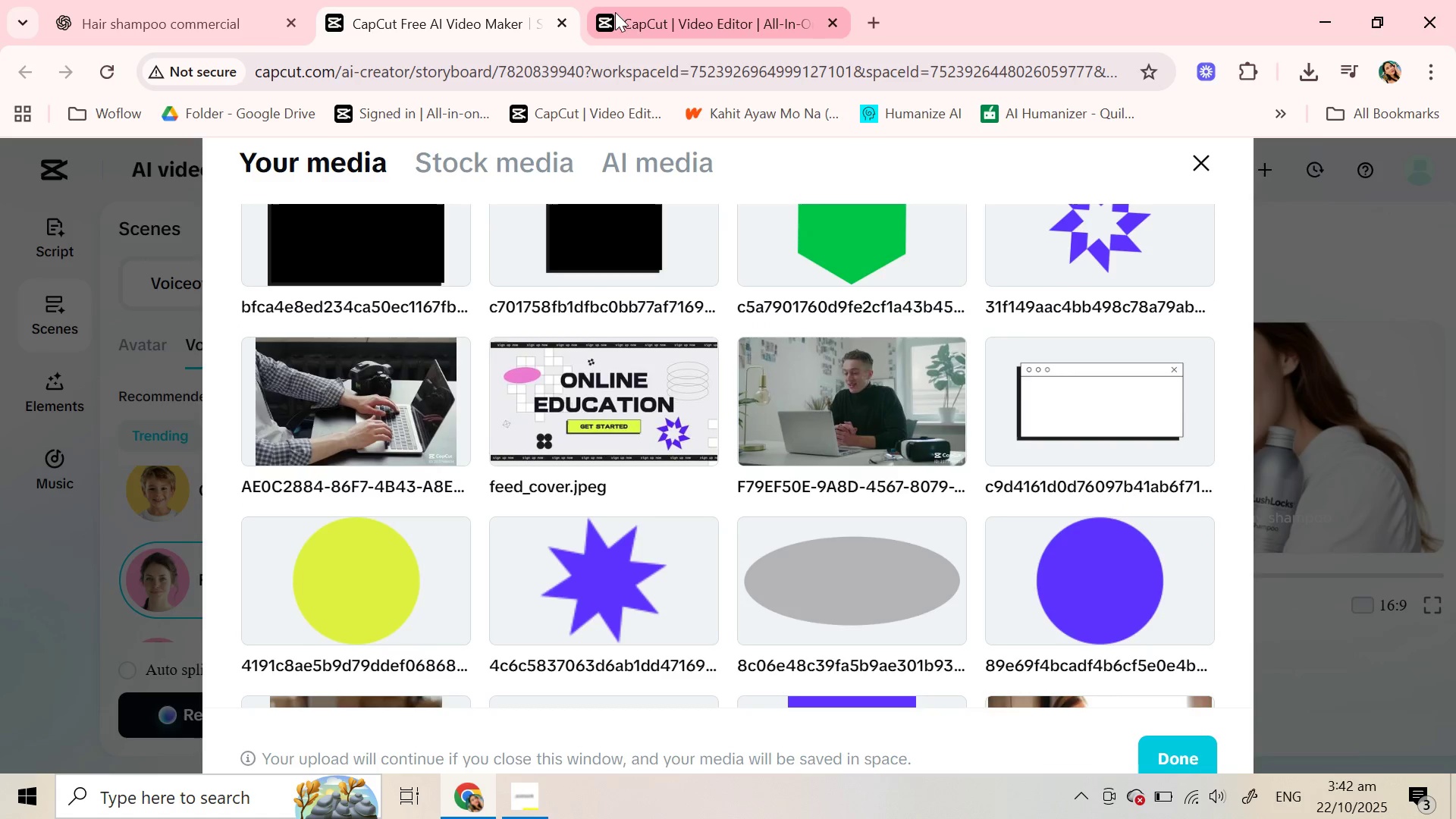 
left_click([645, 21])
 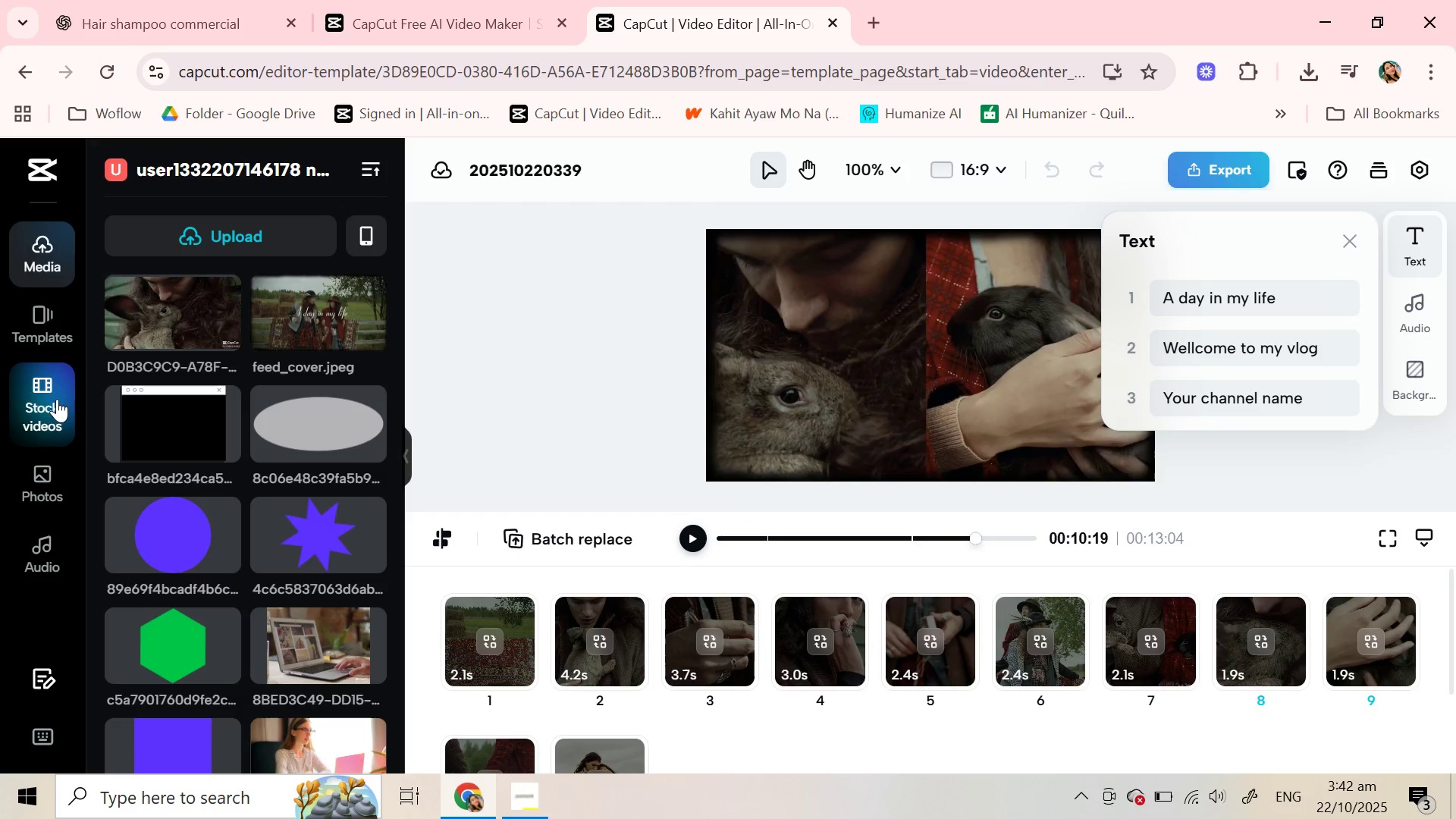 
scroll: coordinate [174, 372], scroll_direction: down, amount: 27.0